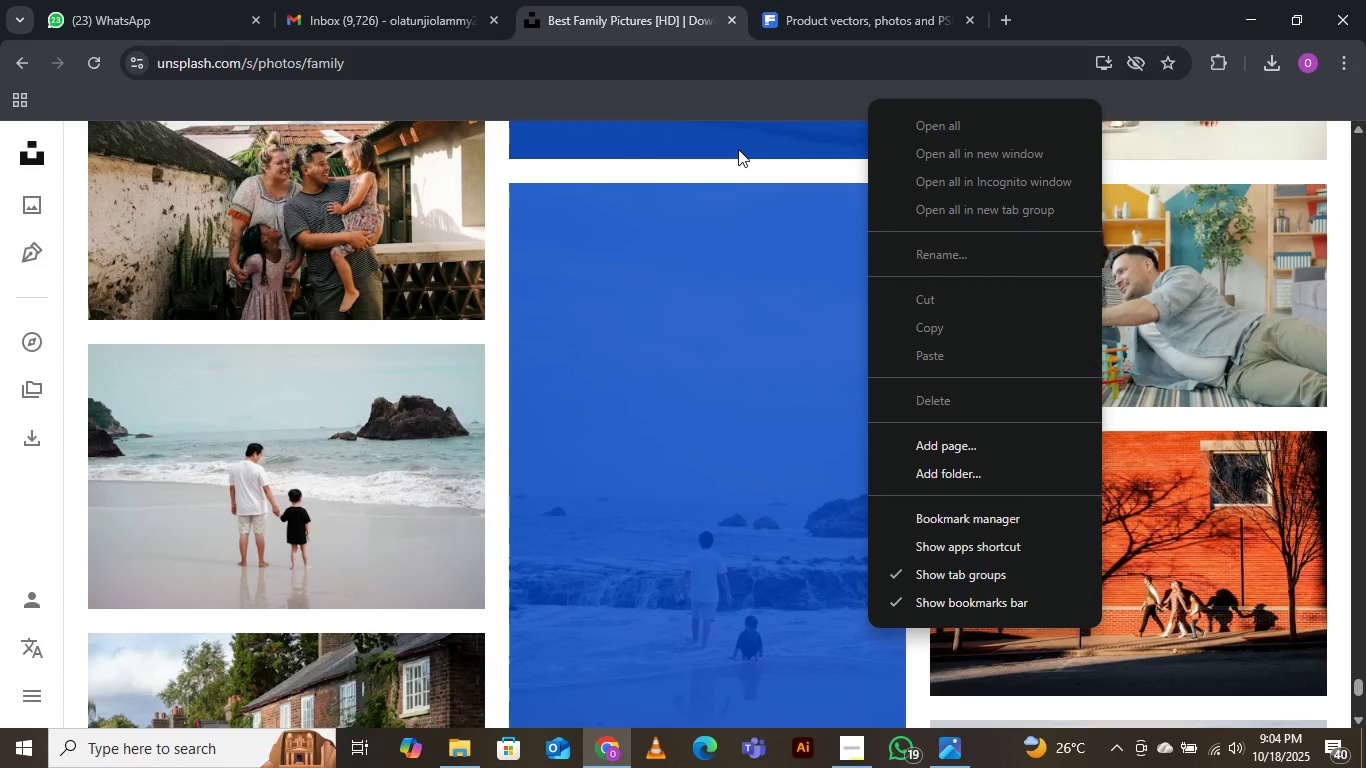 
left_click([746, 97])
 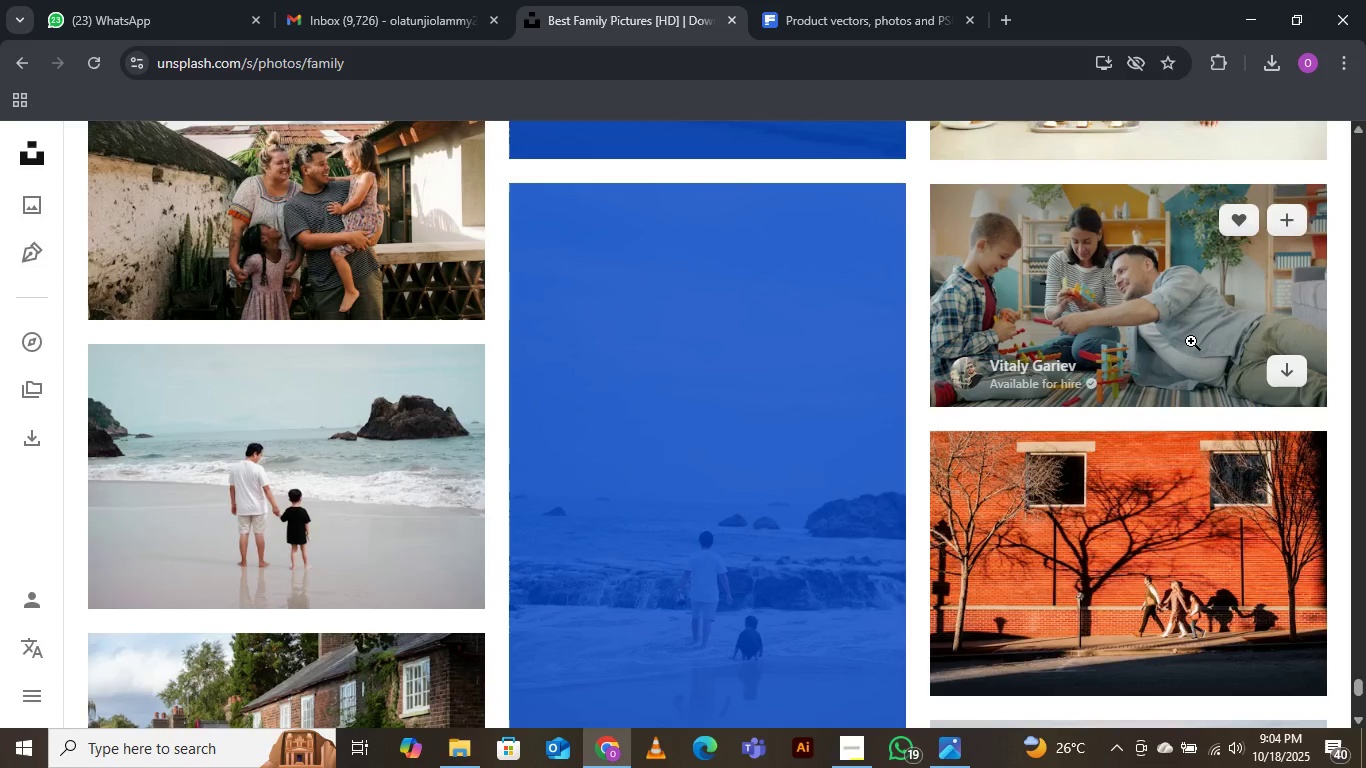 
scroll: coordinate [1211, 335], scroll_direction: up, amount: 18.0
 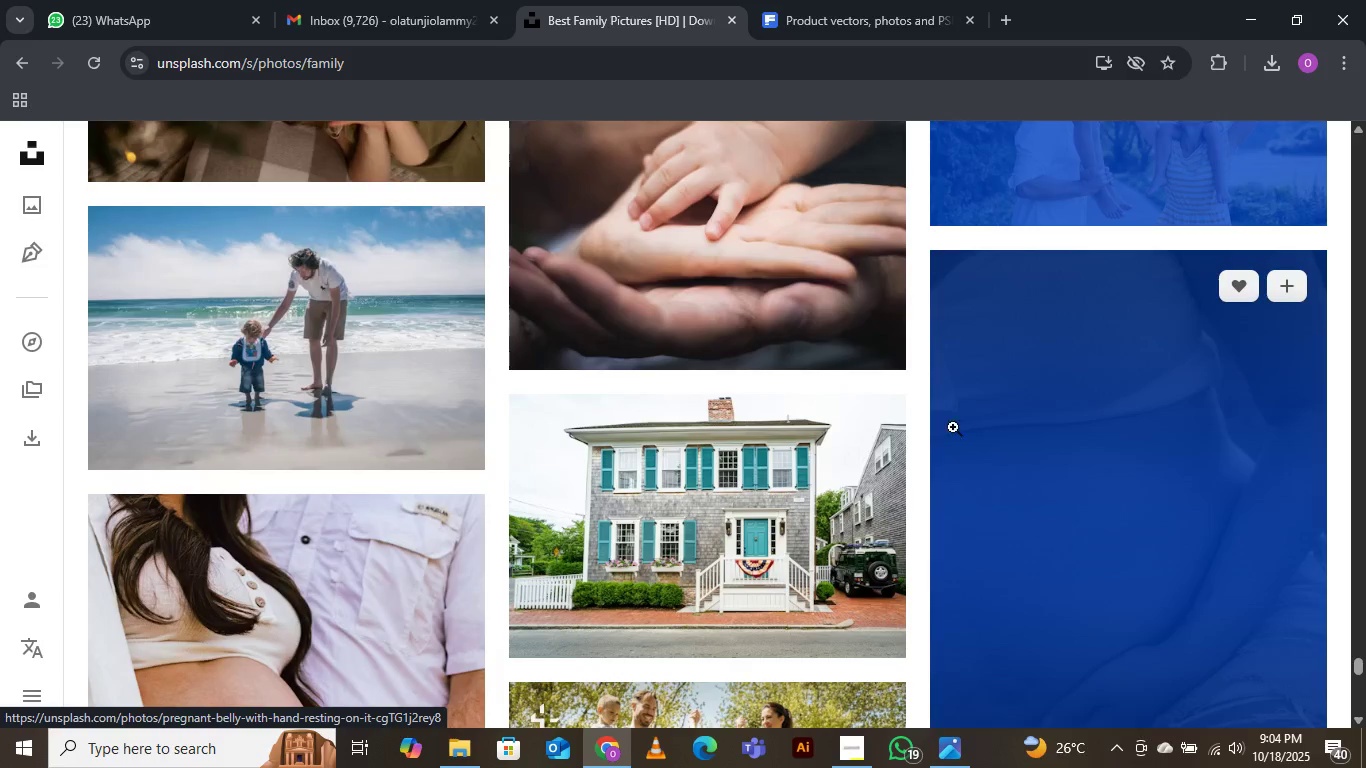 
scroll: coordinate [753, 422], scroll_direction: down, amount: 2.0
 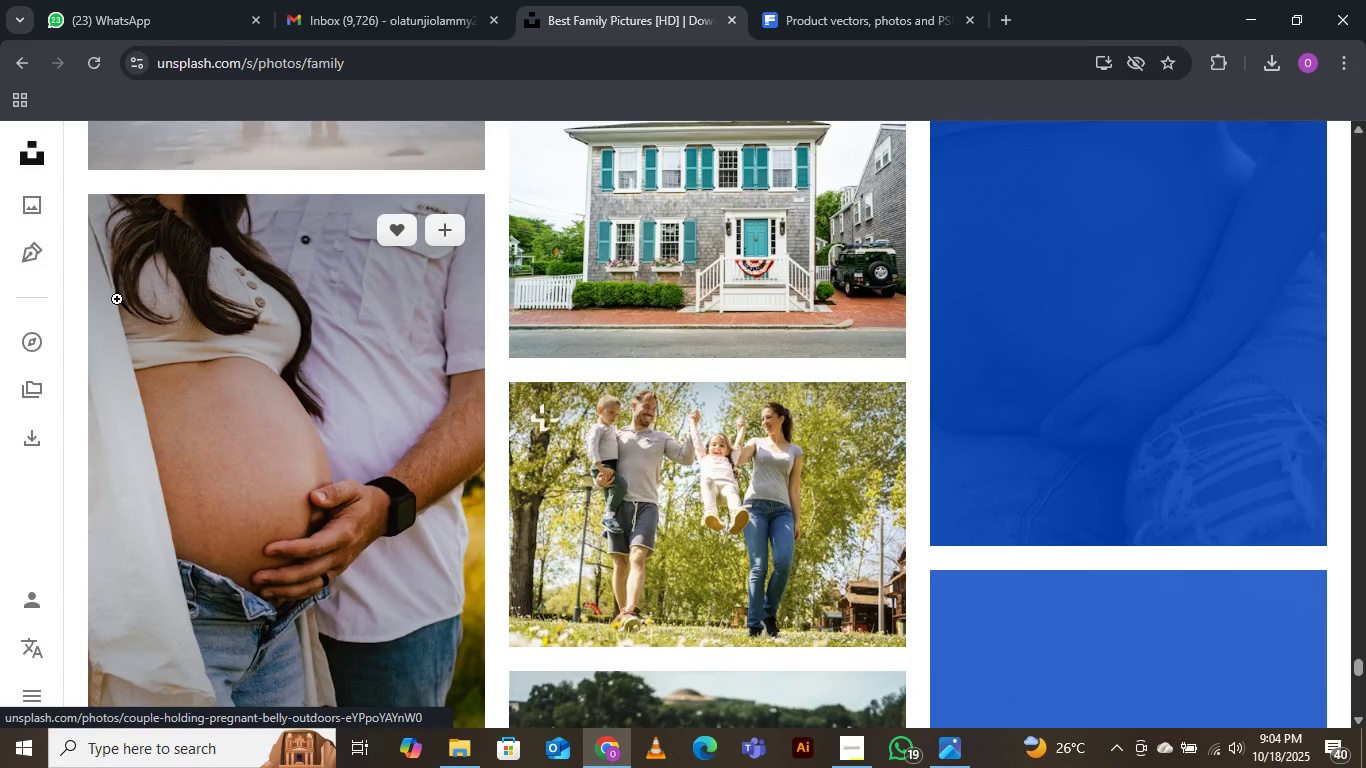 
scroll: coordinate [320, 599], scroll_direction: up, amount: 14.0
 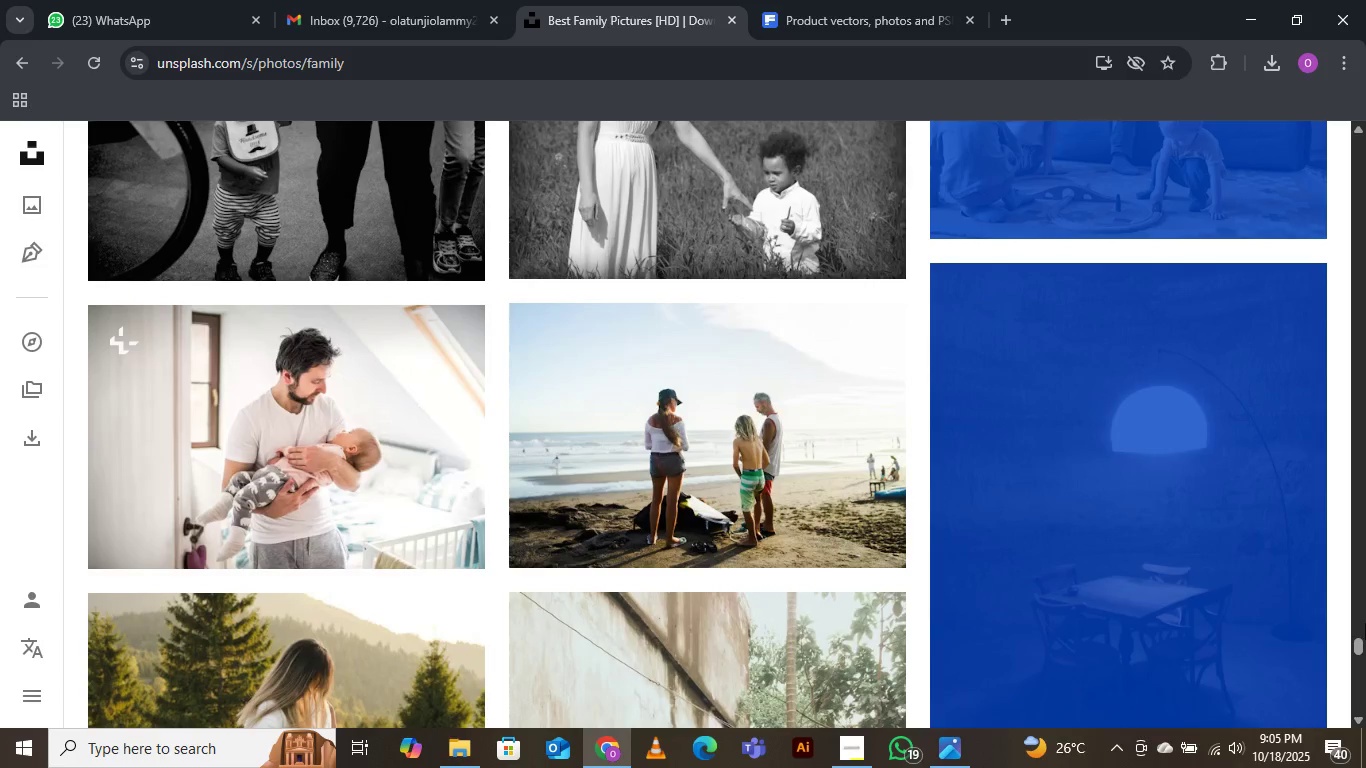 
scroll: coordinate [670, 362], scroll_direction: none, amount: 0.0
 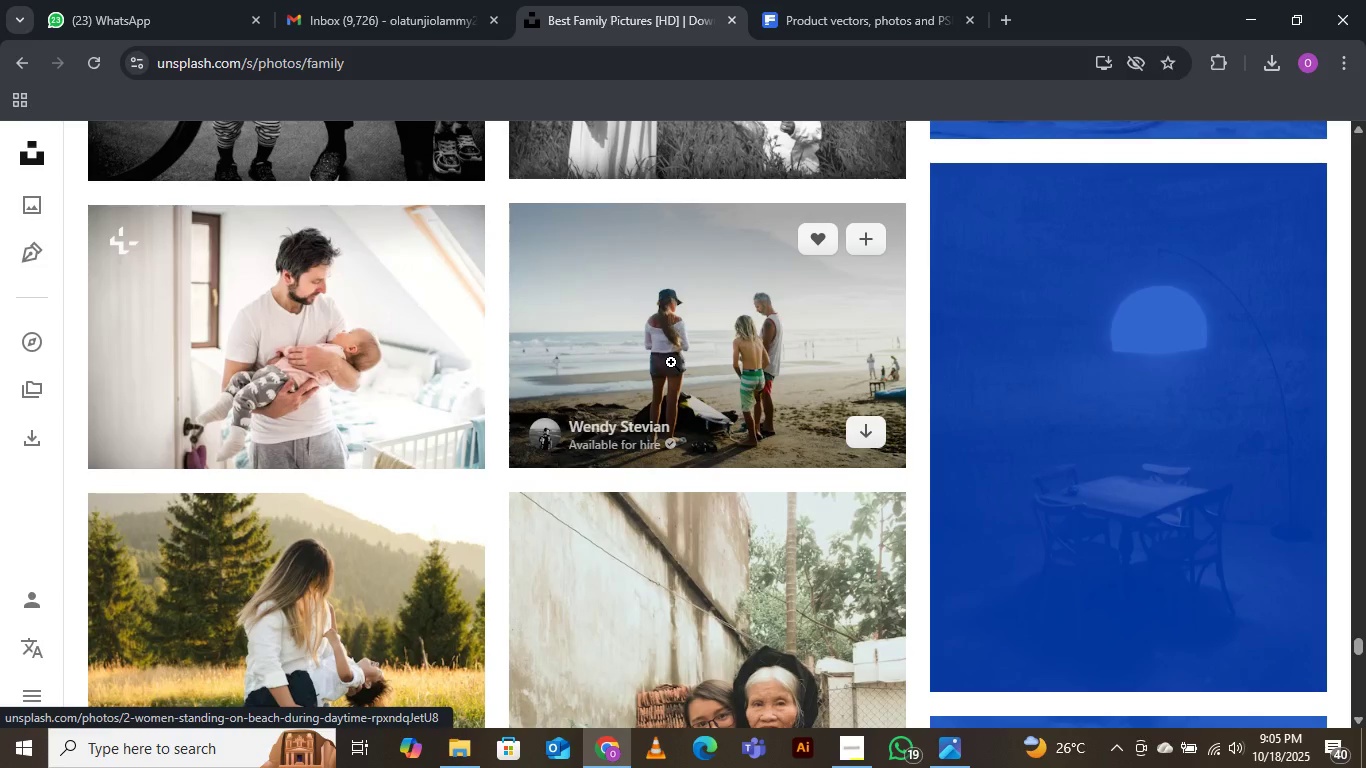 
scroll: coordinate [720, 347], scroll_direction: down, amount: 23.0
 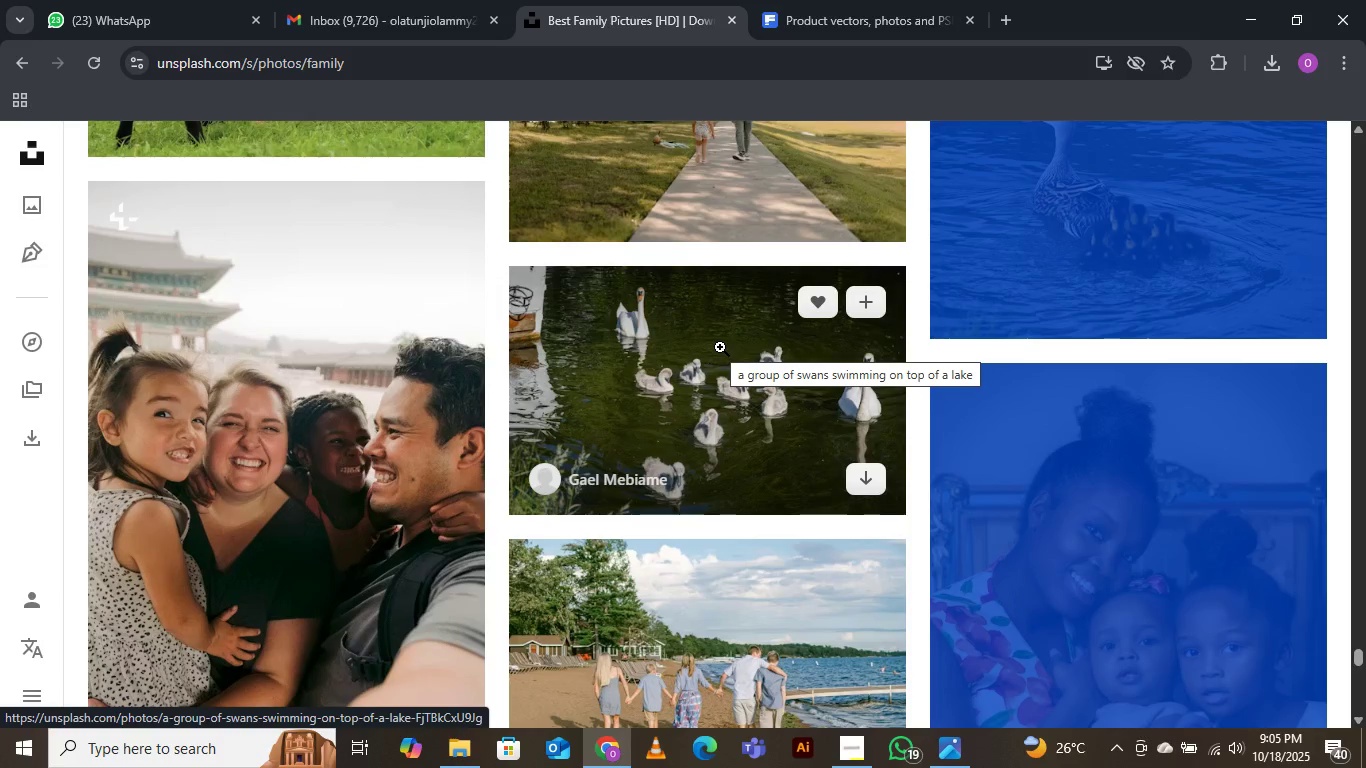 
scroll: coordinate [809, 457], scroll_direction: down, amount: 22.0
 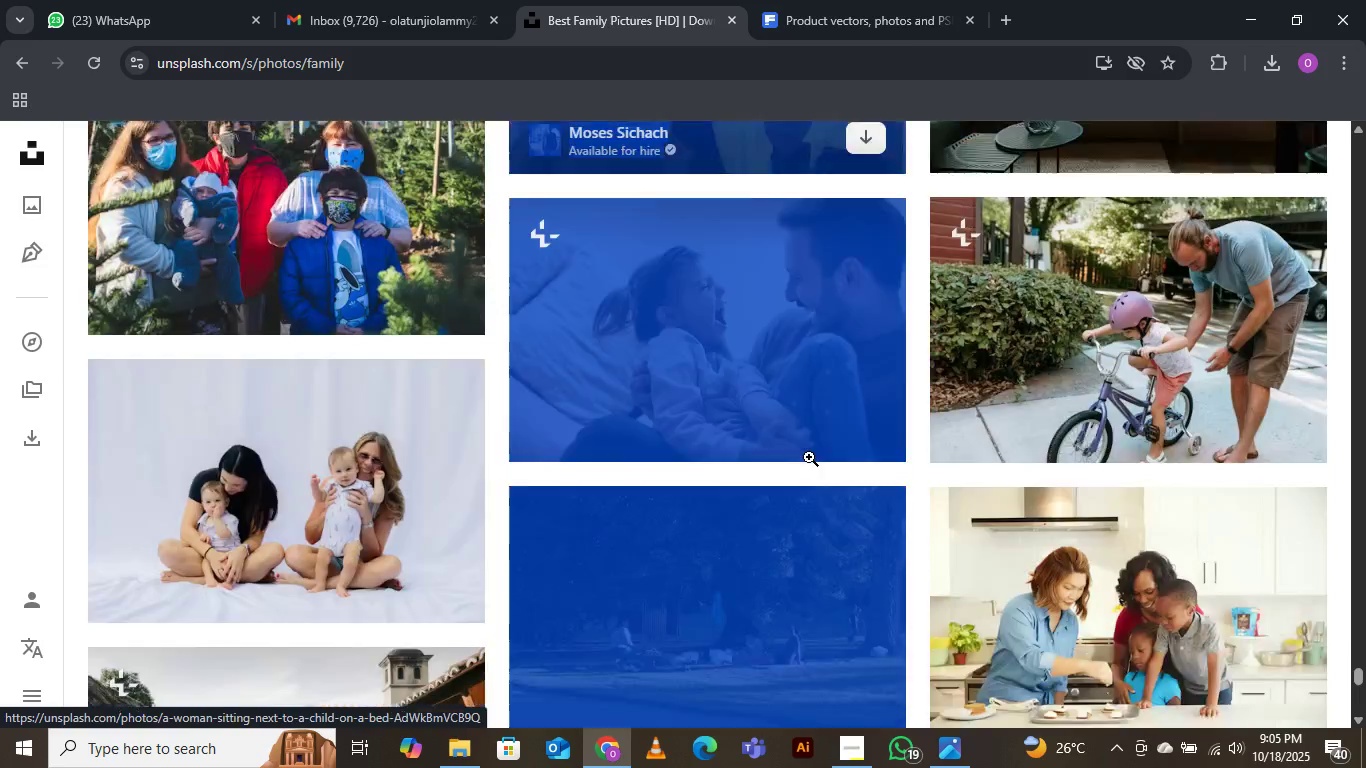 
scroll: coordinate [1290, 442], scroll_direction: down, amount: 5.0
 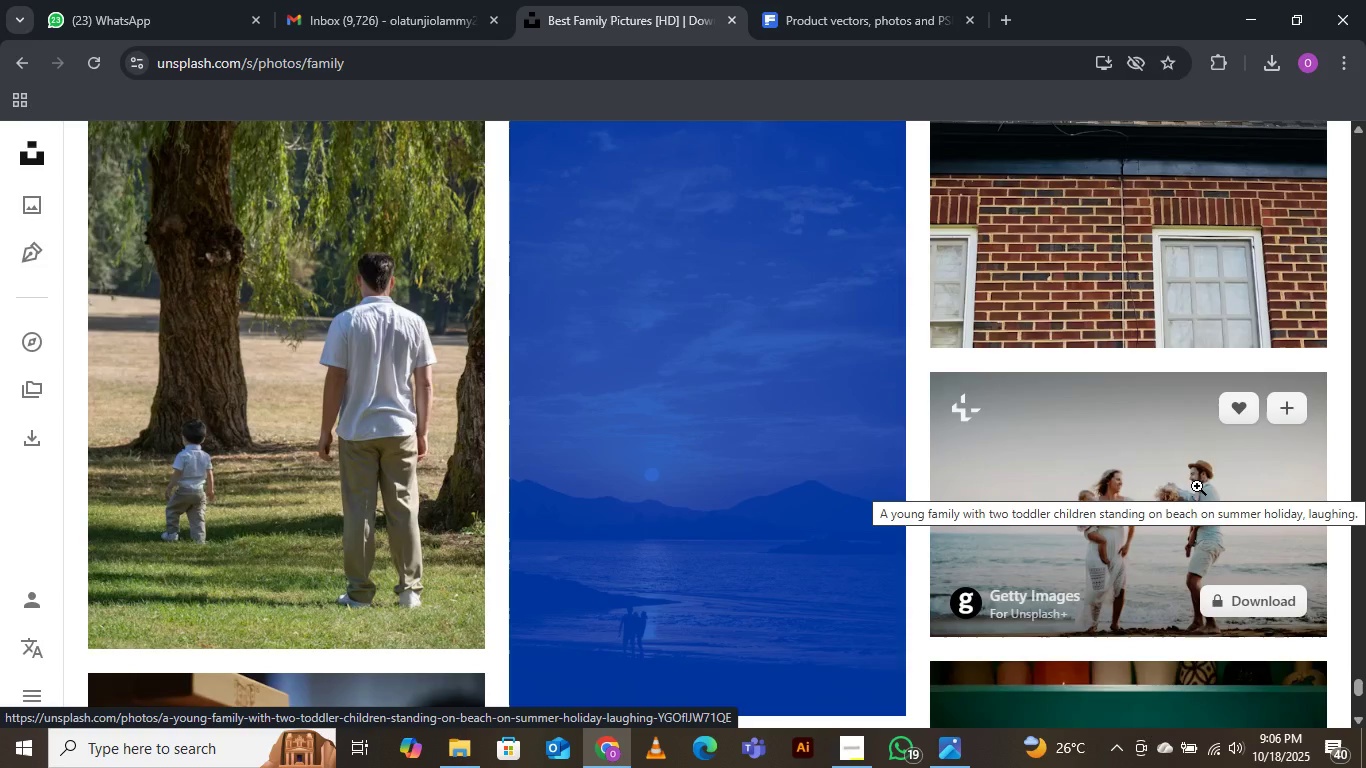 
wait(41.79)
 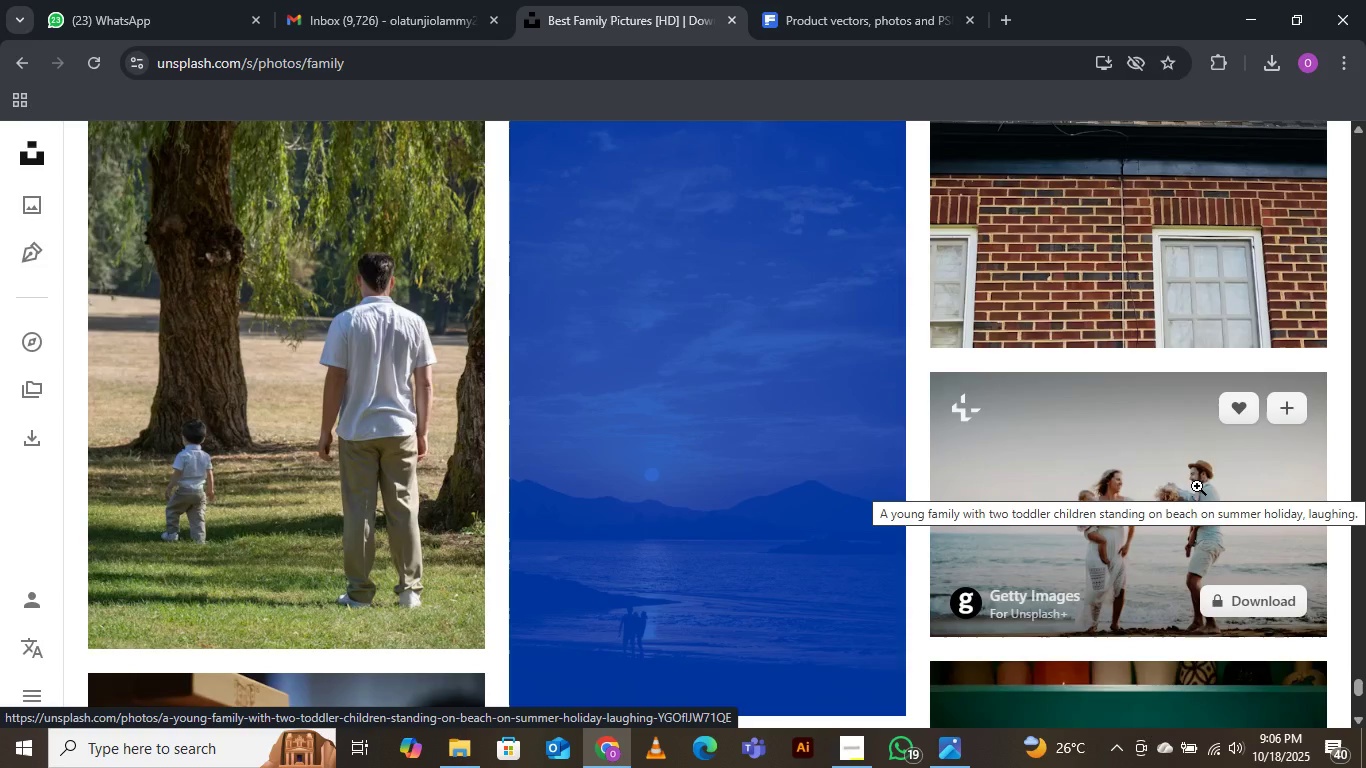 
scroll: coordinate [1197, 485], scroll_direction: down, amount: 20.0
 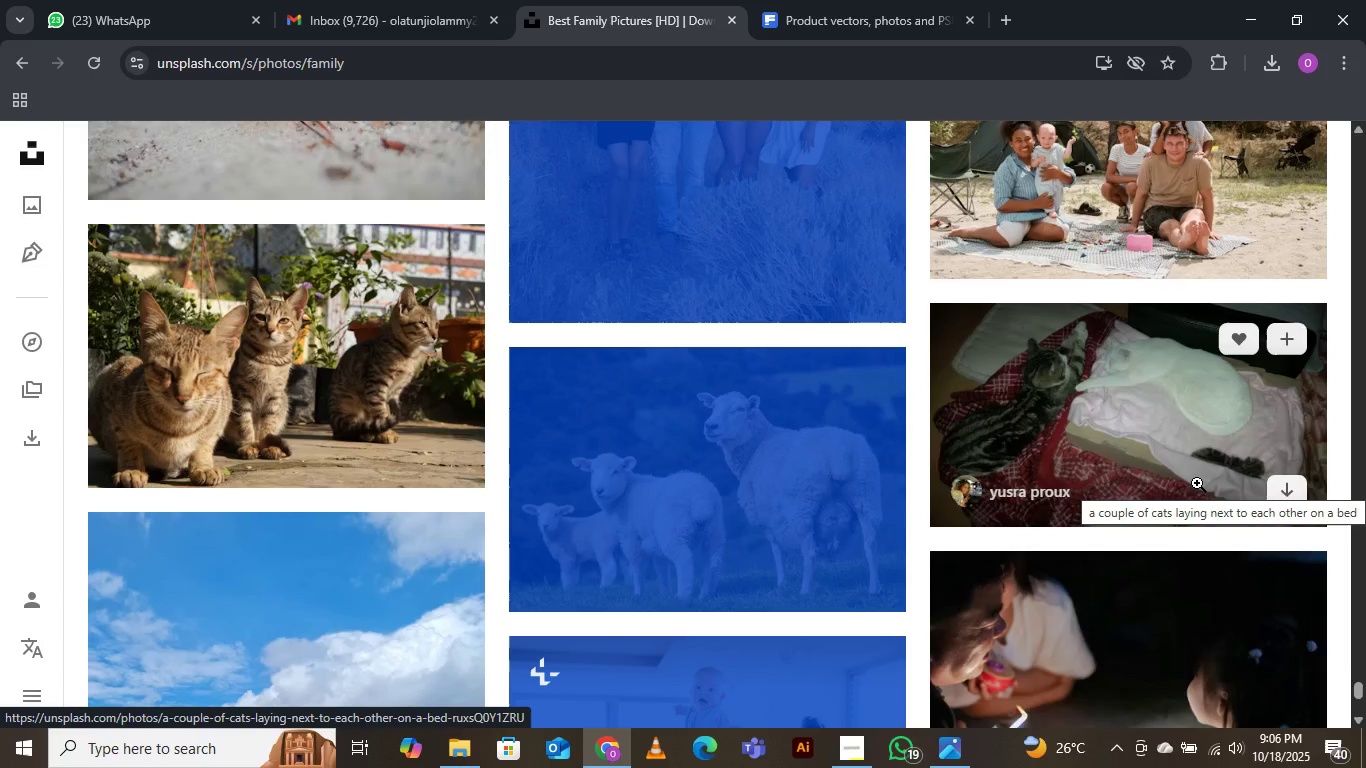 
wait(8.7)
 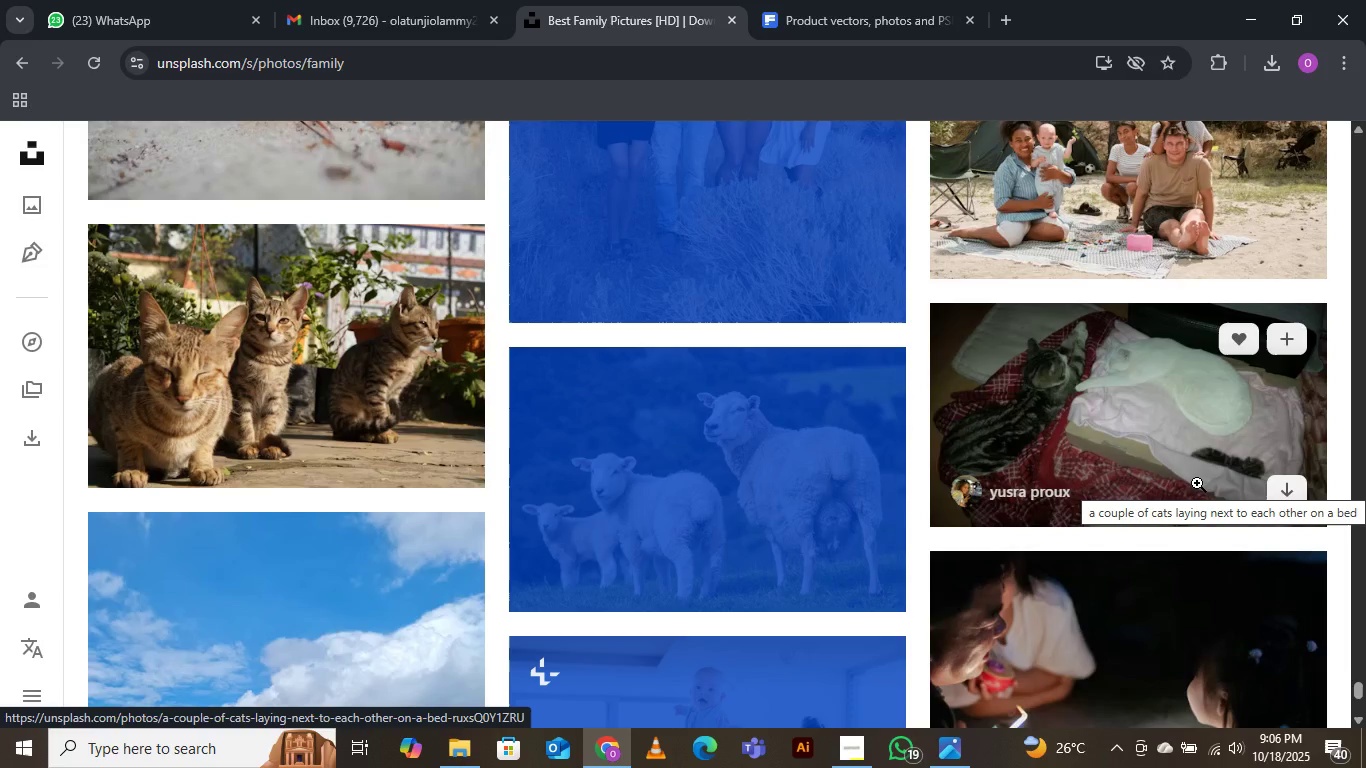 
scroll: coordinate [1197, 483], scroll_direction: down, amount: 4.0
 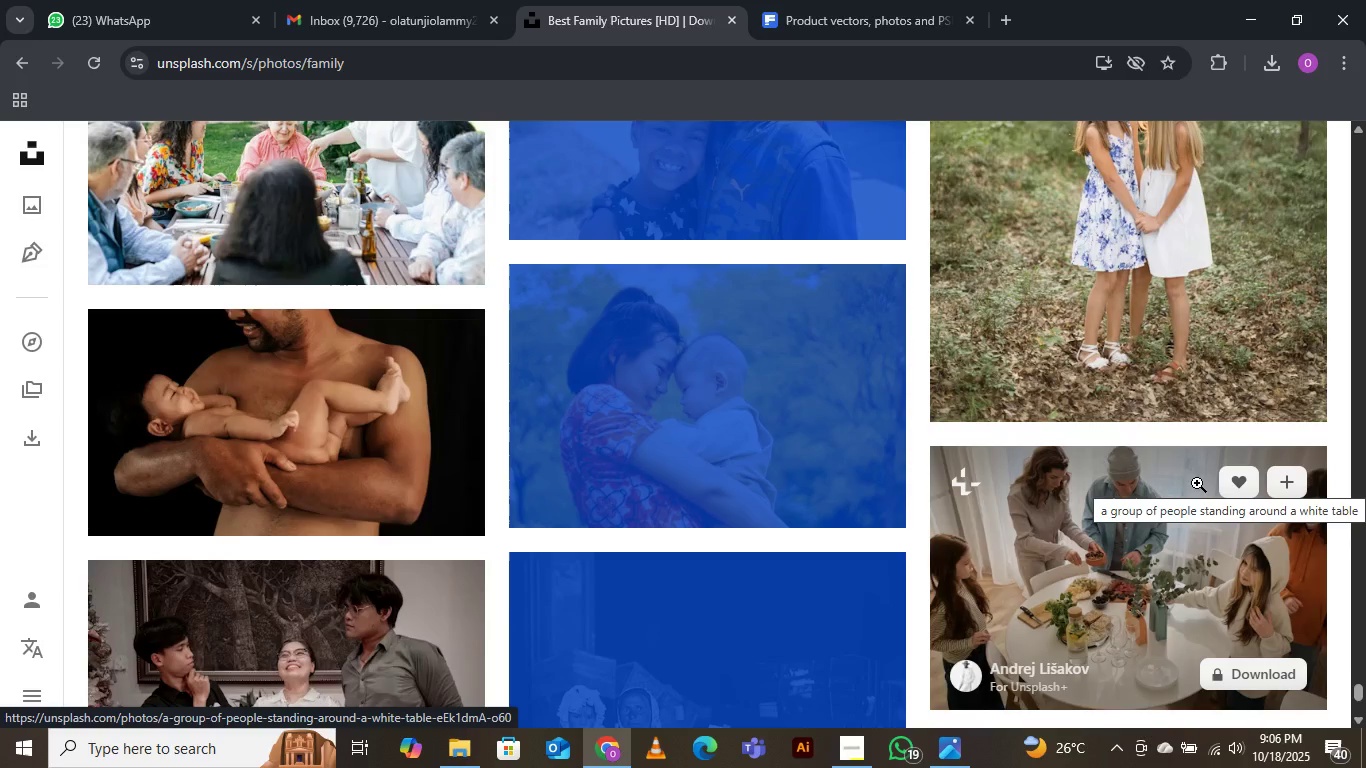 
scroll: coordinate [1197, 481], scroll_direction: up, amount: 2.0
 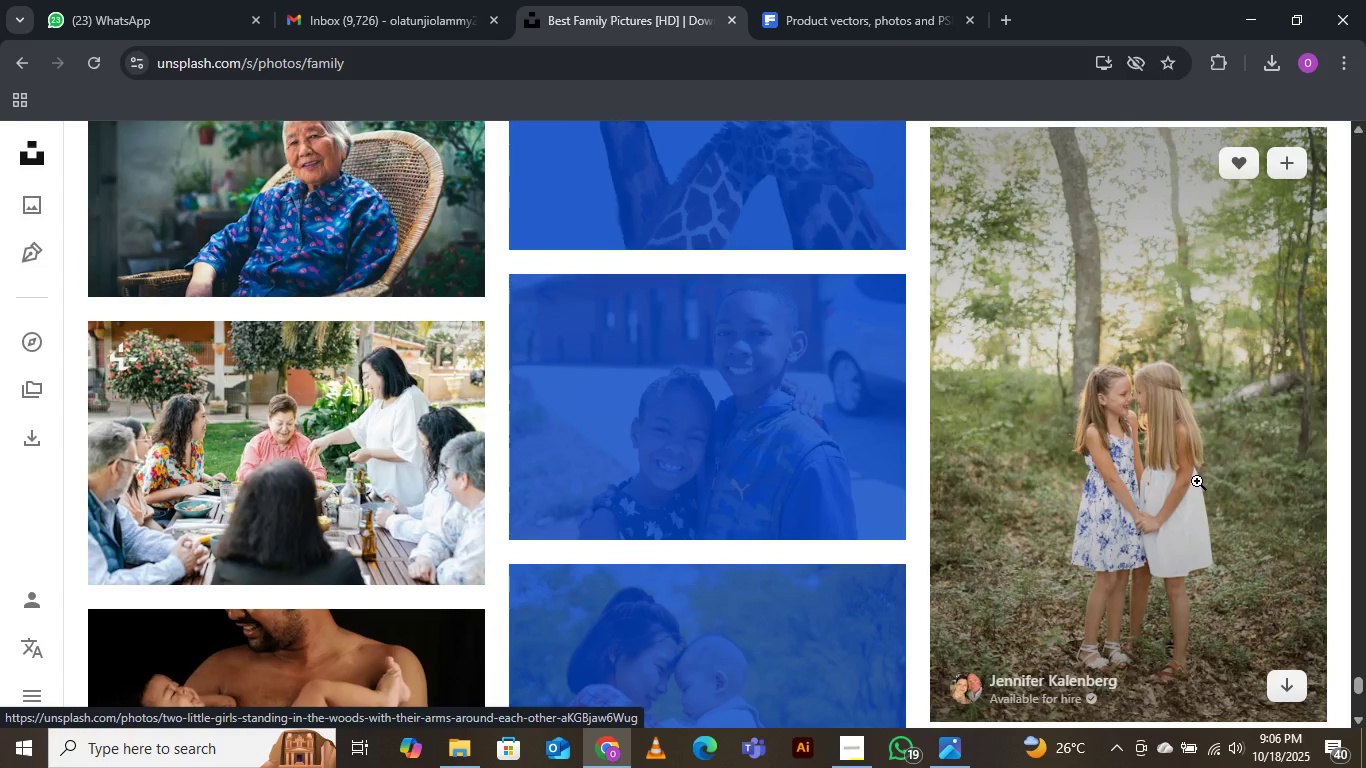 
scroll: coordinate [1197, 481], scroll_direction: down, amount: 10.0
 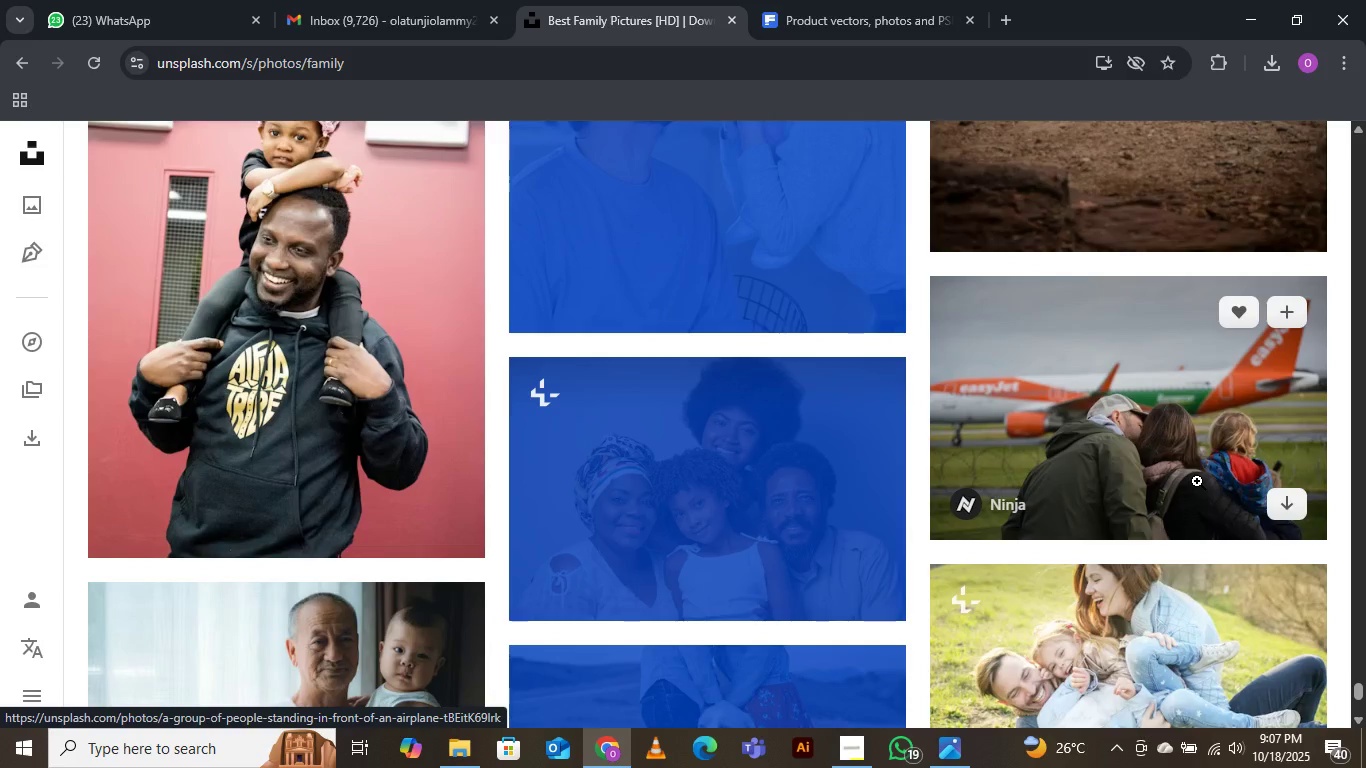 
scroll: coordinate [1197, 481], scroll_direction: none, amount: 0.0
 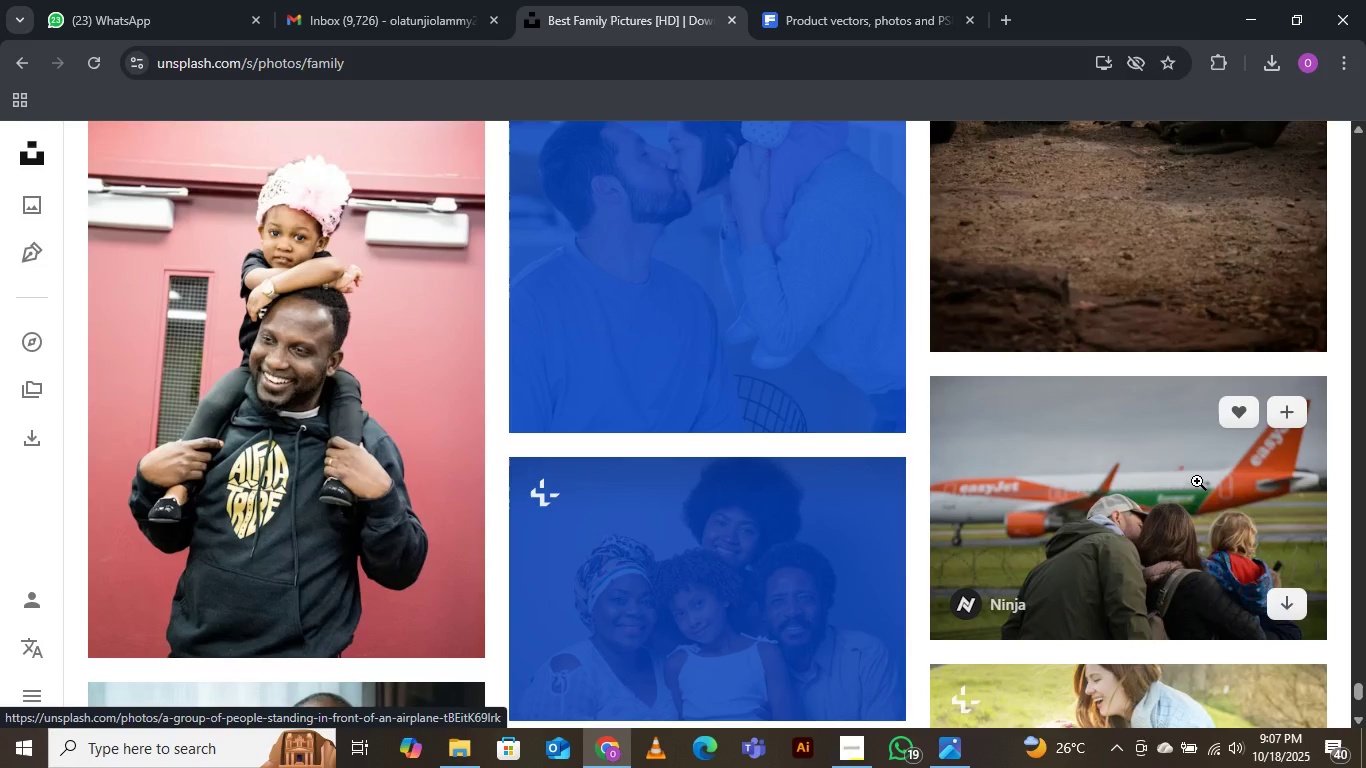 
scroll: coordinate [1197, 480], scroll_direction: down, amount: 8.0
 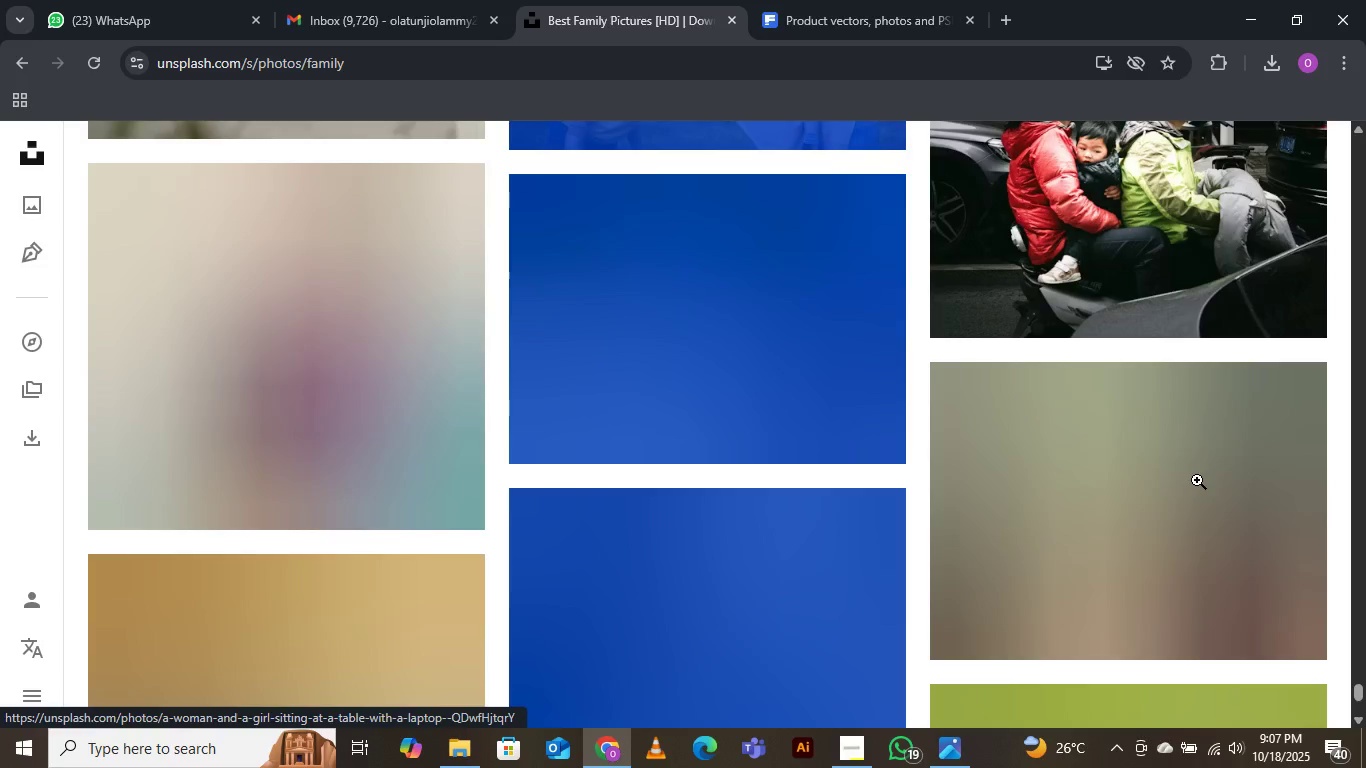 
scroll: coordinate [1197, 480], scroll_direction: up, amount: 1.0
 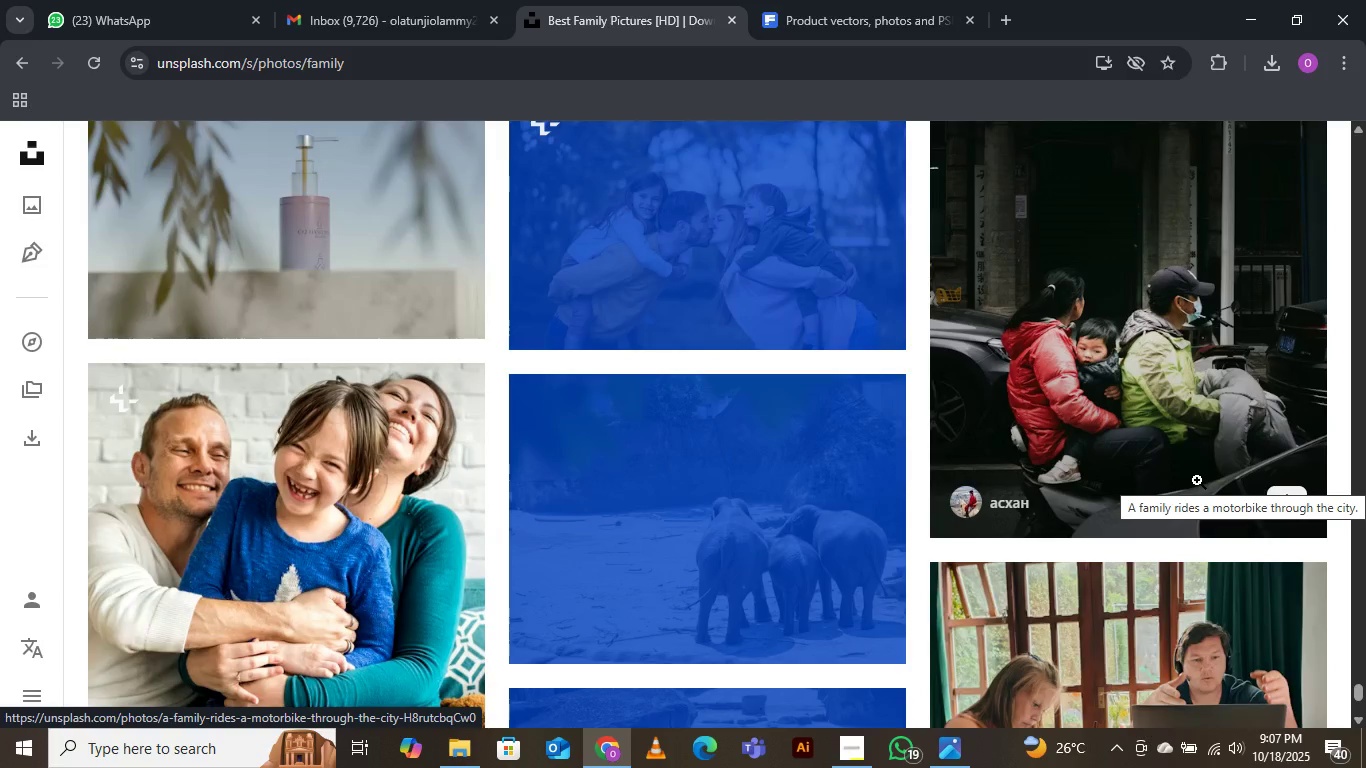 
scroll: coordinate [1197, 480], scroll_direction: down, amount: 1.0
 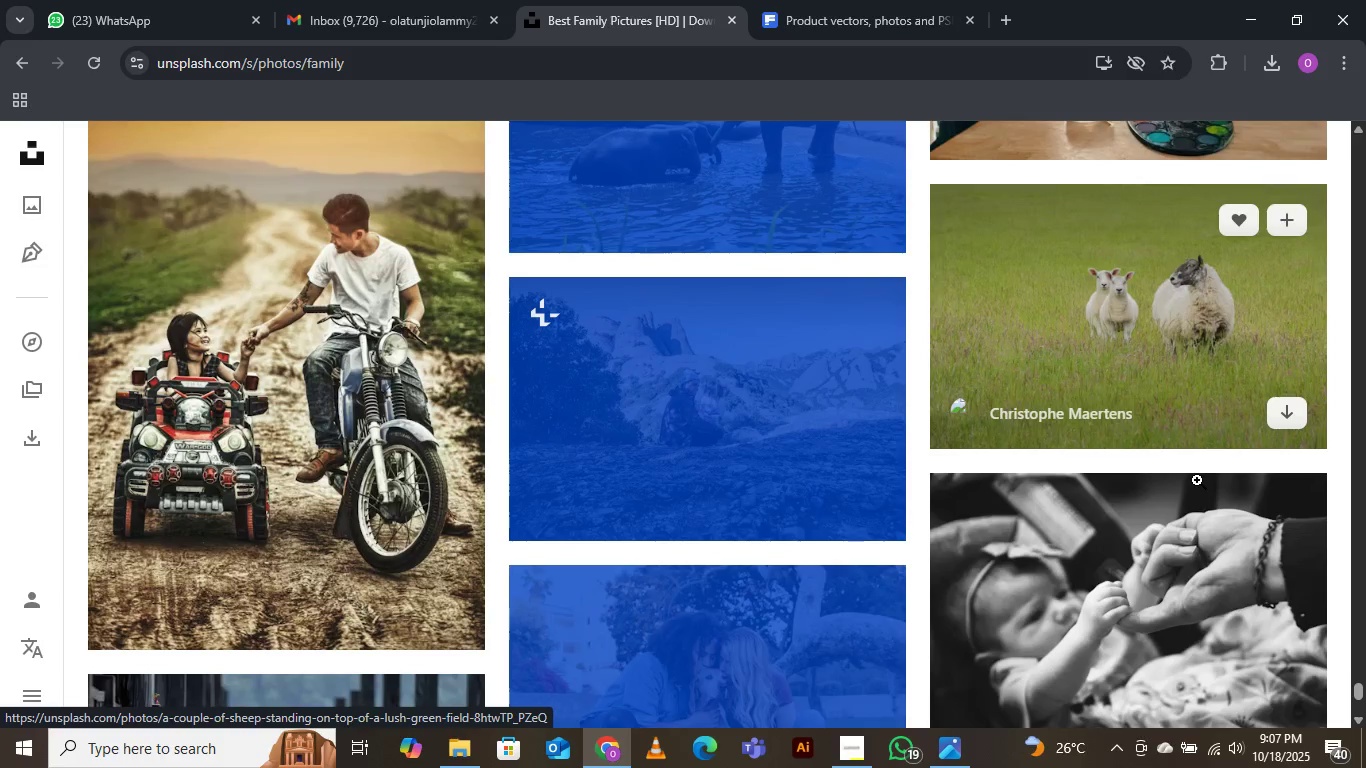 
wait(6.51)
 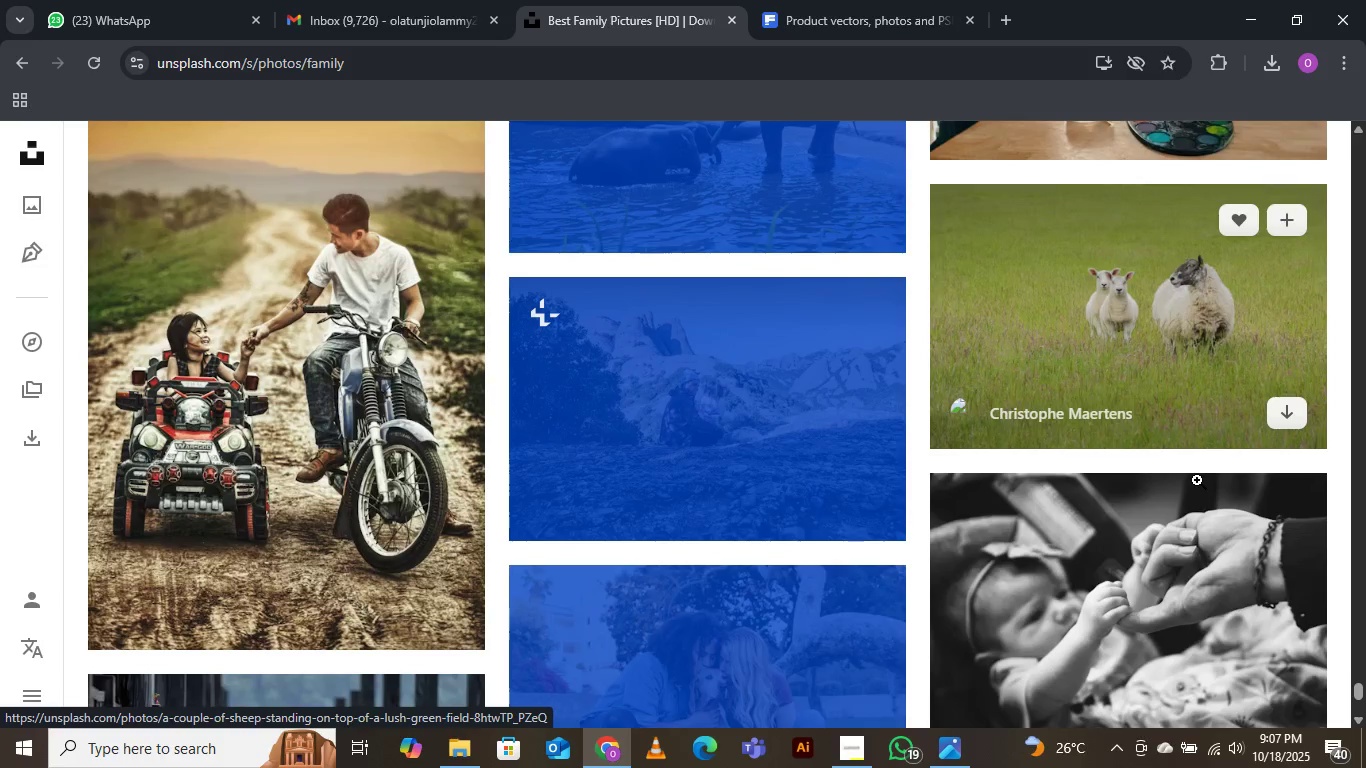 
scroll: coordinate [1195, 477], scroll_direction: down, amount: 6.0
 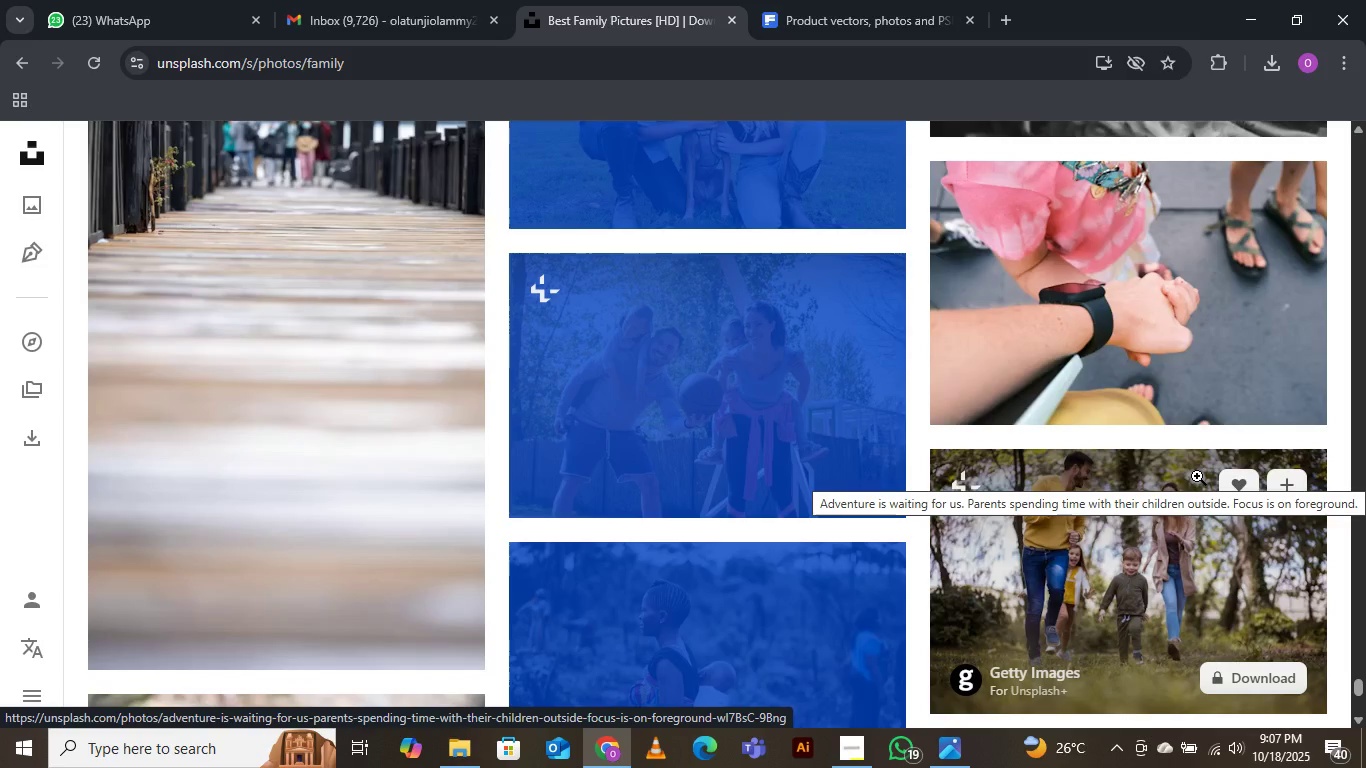 
scroll: coordinate [1197, 476], scroll_direction: none, amount: 0.0
 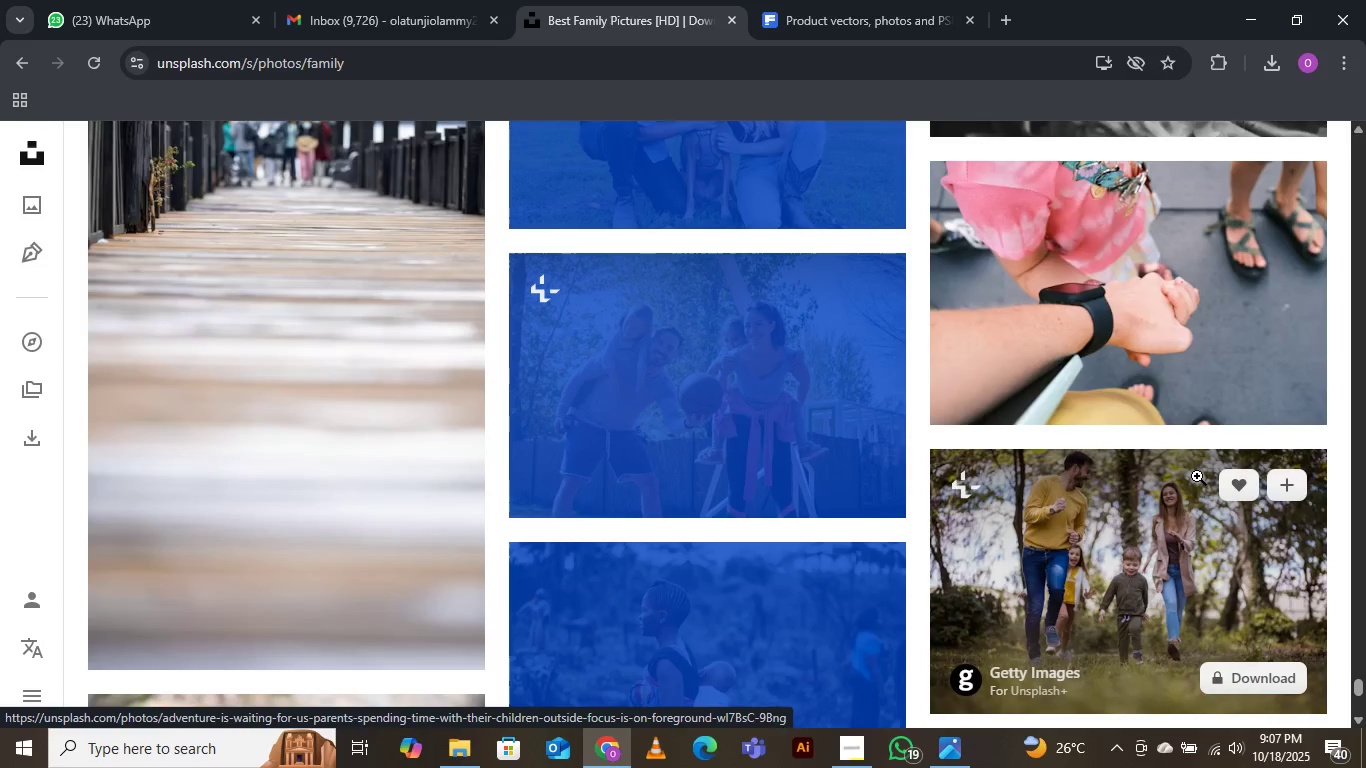 
scroll: coordinate [1197, 476], scroll_direction: down, amount: 9.0
 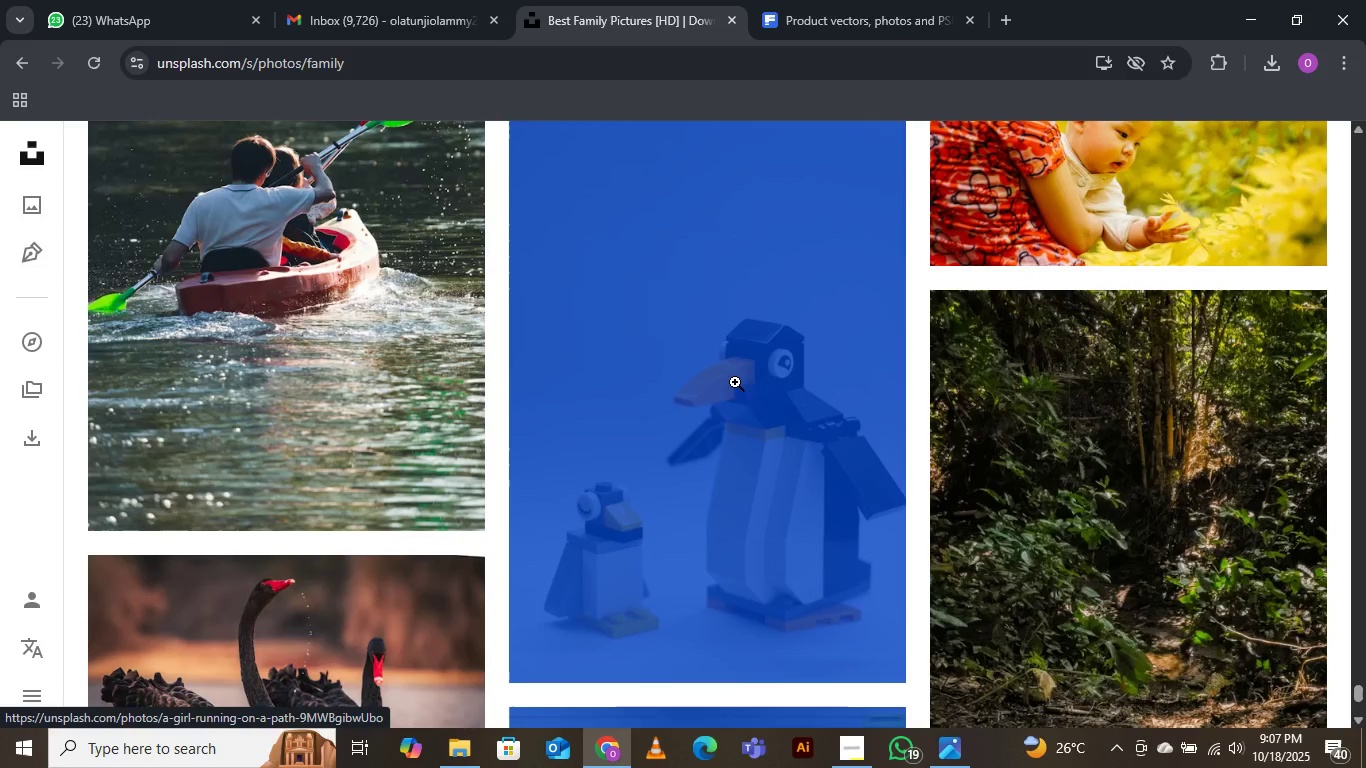 
left_click([735, 382])
 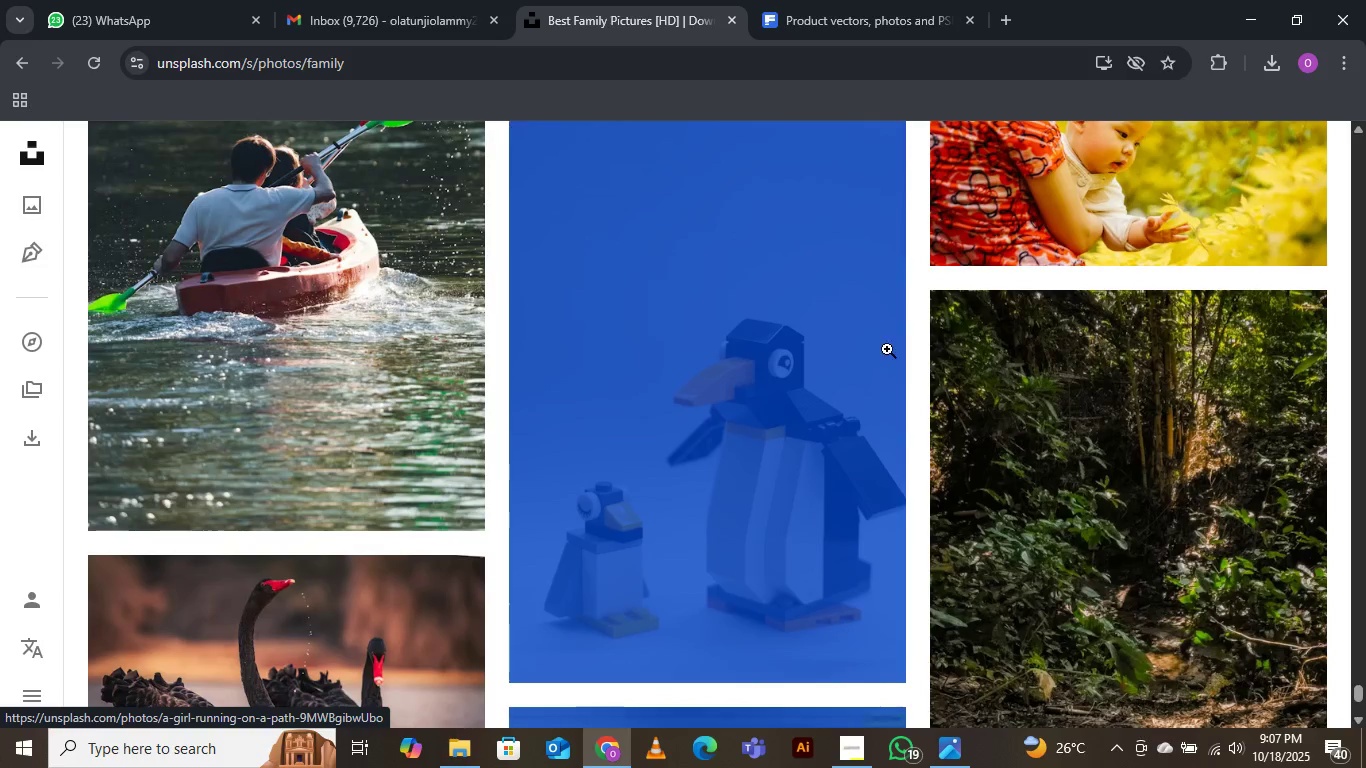 
scroll: coordinate [944, 340], scroll_direction: down, amount: 2.0
 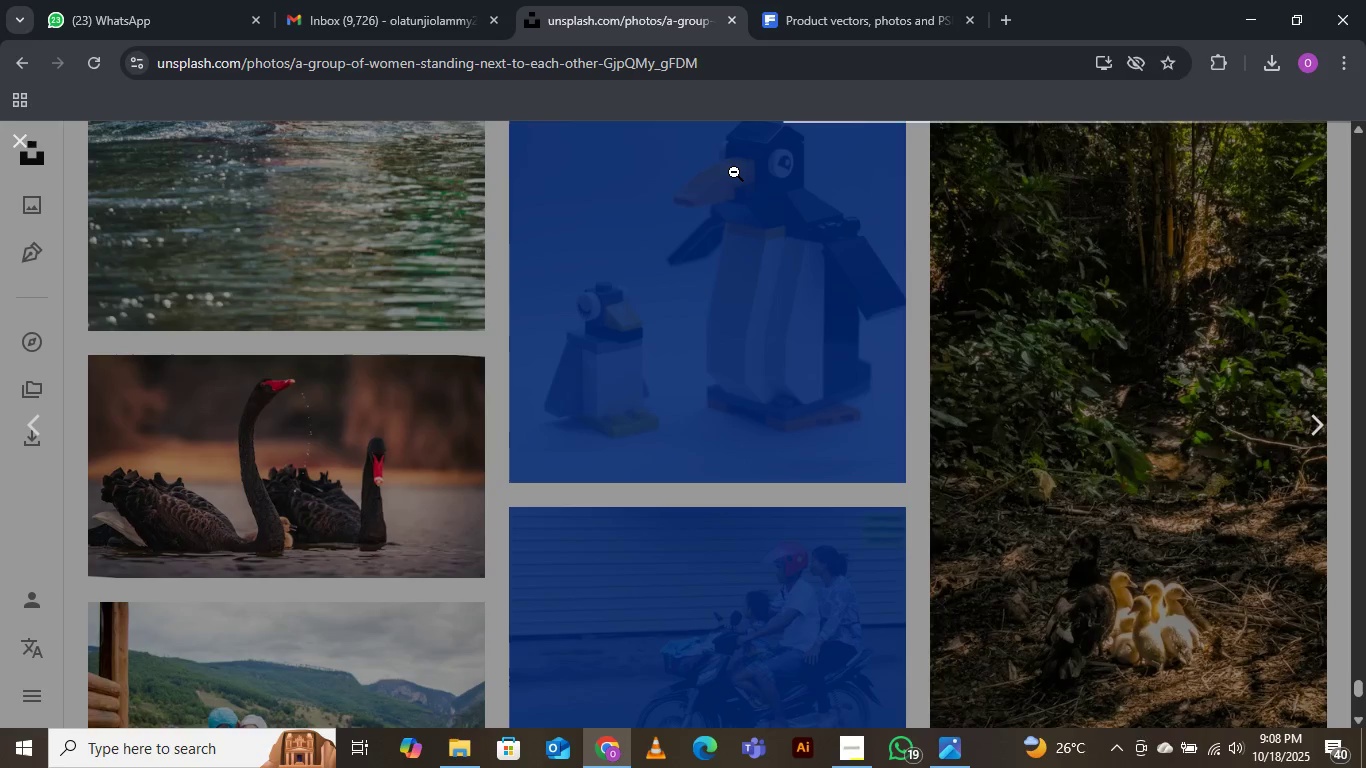 
wait(12.75)
 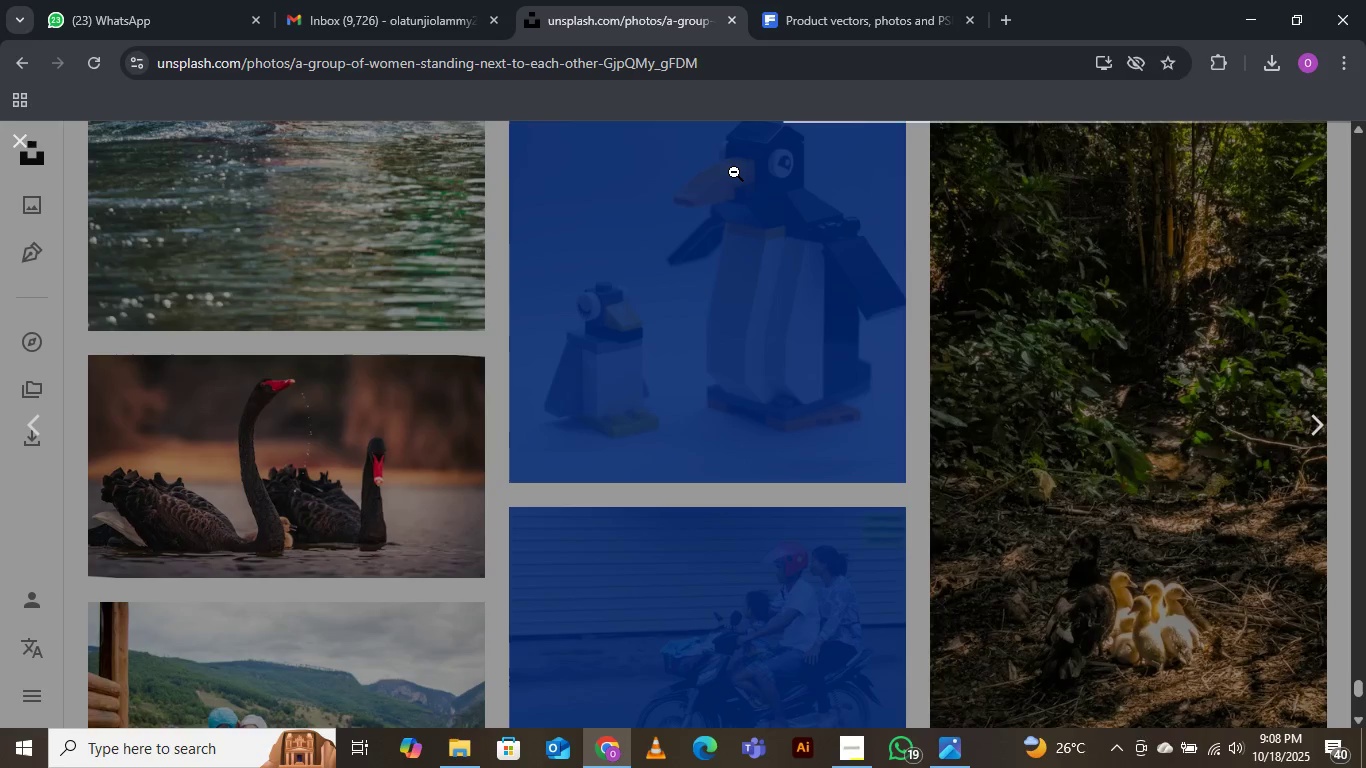 
mouse_move([39, 74])
 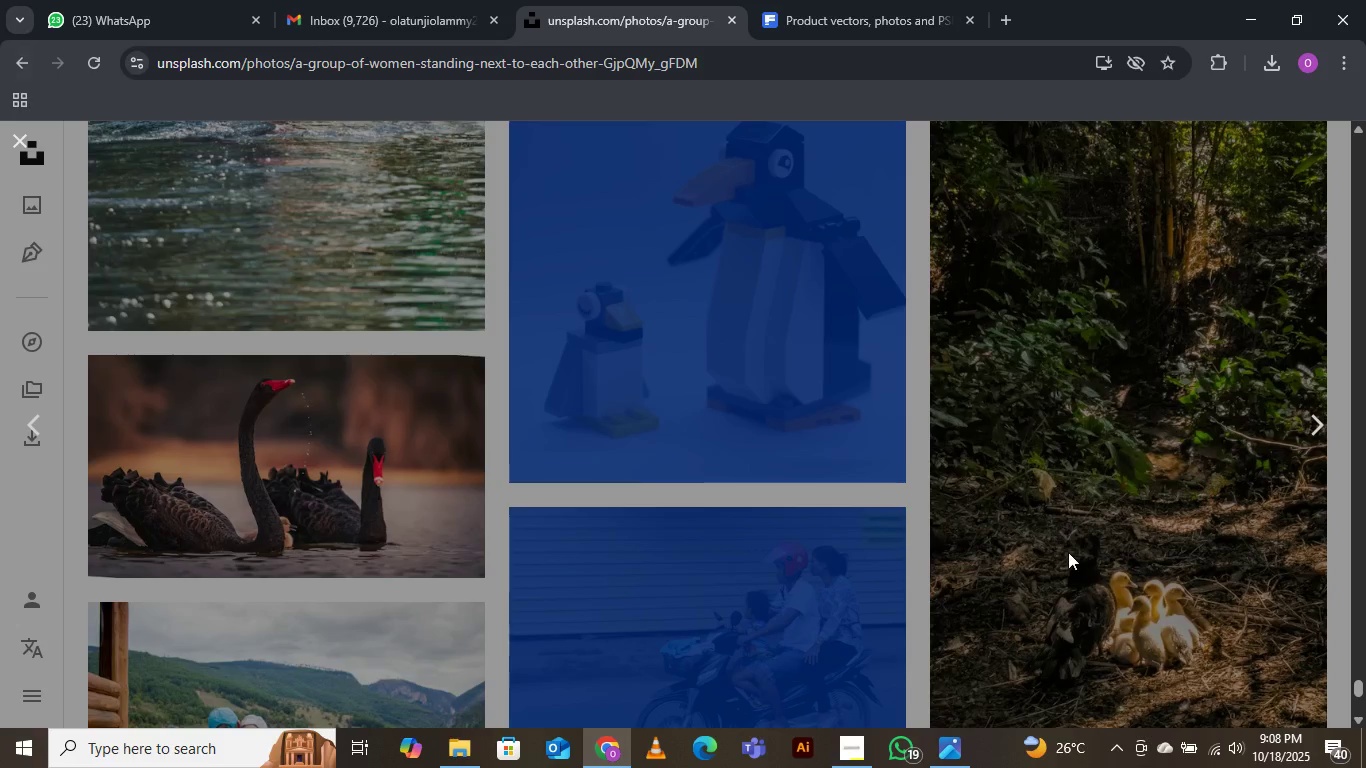 
scroll: coordinate [1075, 595], scroll_direction: down, amount: 6.0
 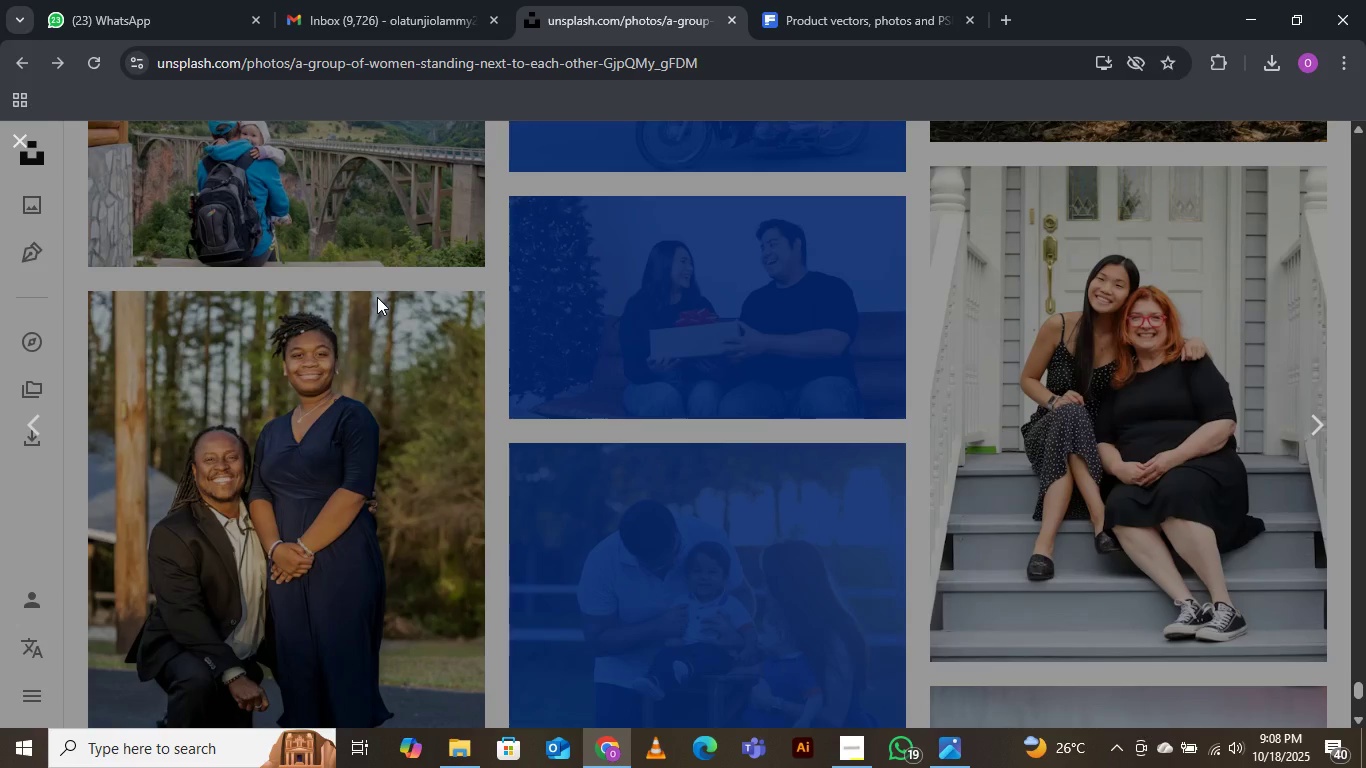 
wait(12.13)
 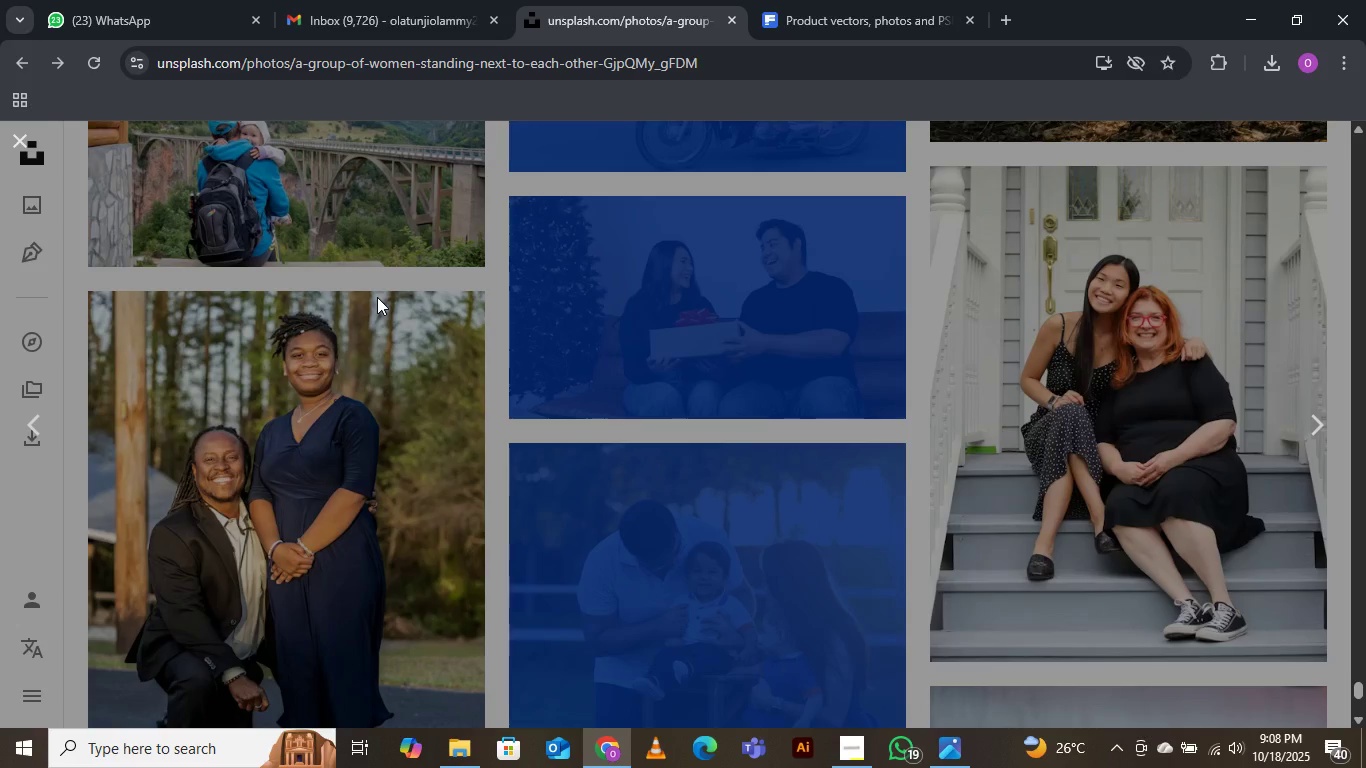 
scroll: coordinate [693, 517], scroll_direction: down, amount: 8.0
 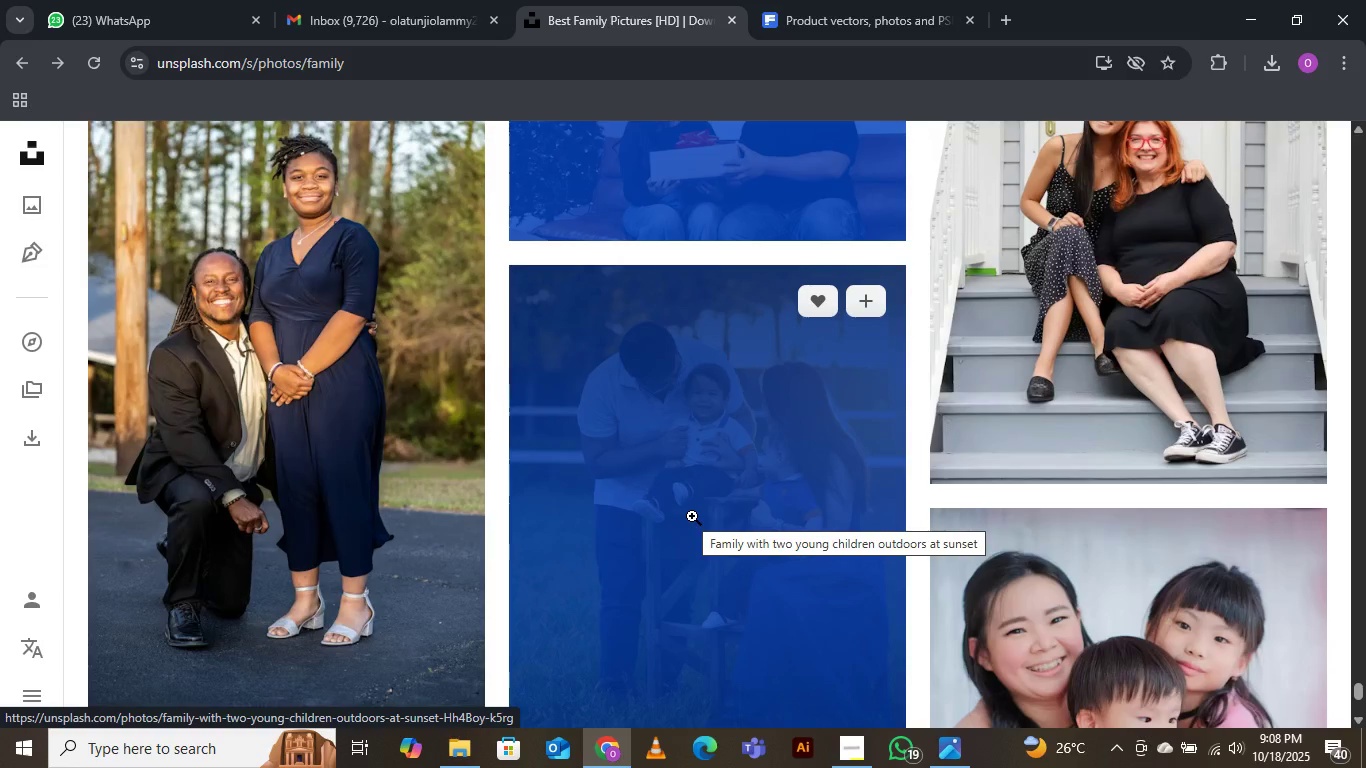 
wait(18.6)
 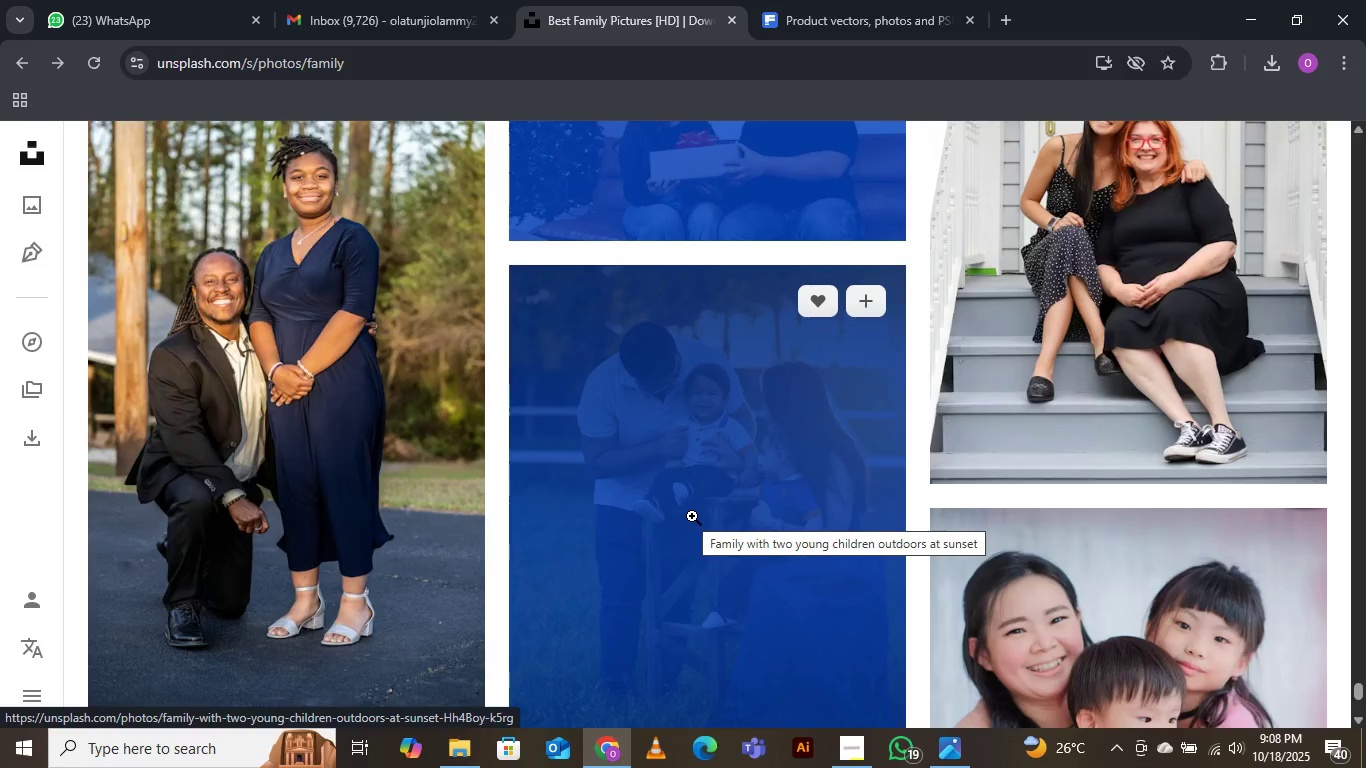 
scroll: coordinate [685, 531], scroll_direction: down, amount: 6.0
 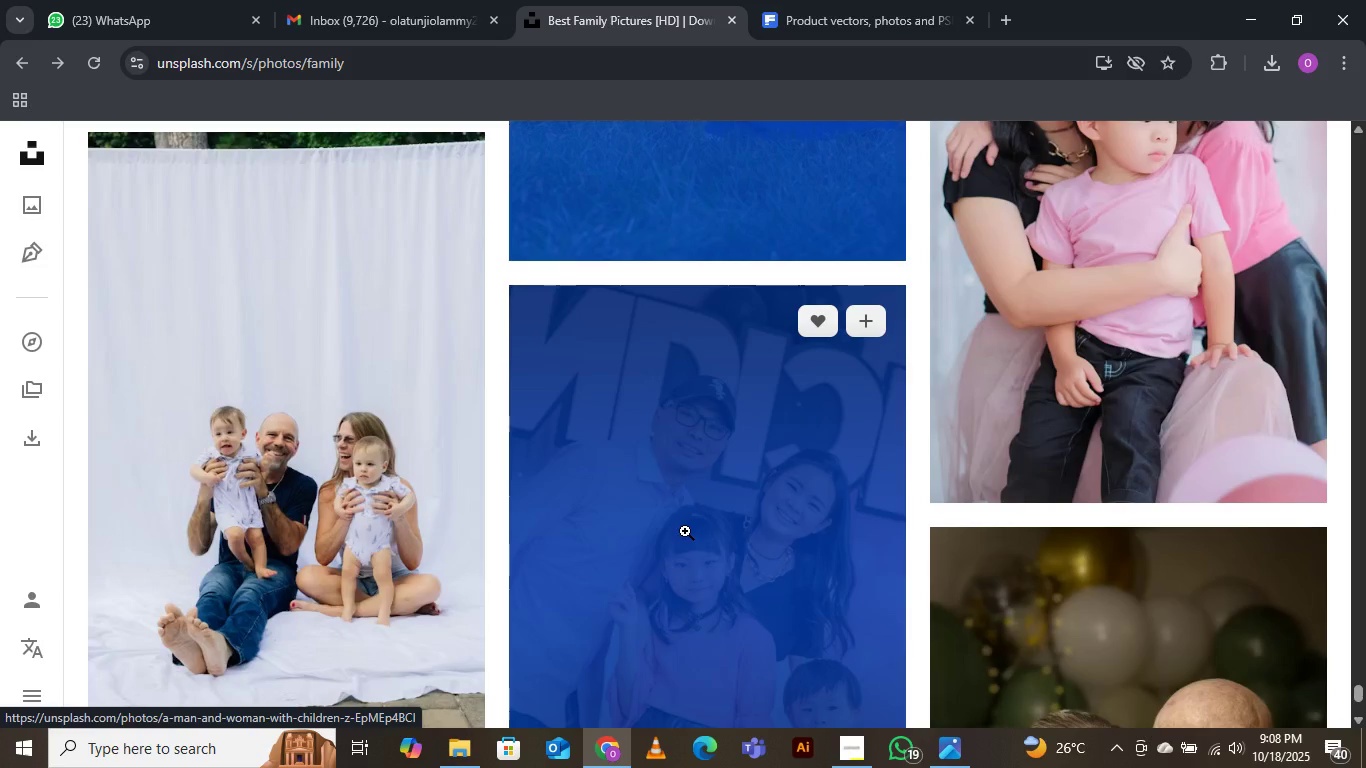 
scroll: coordinate [680, 551], scroll_direction: down, amount: 10.0
 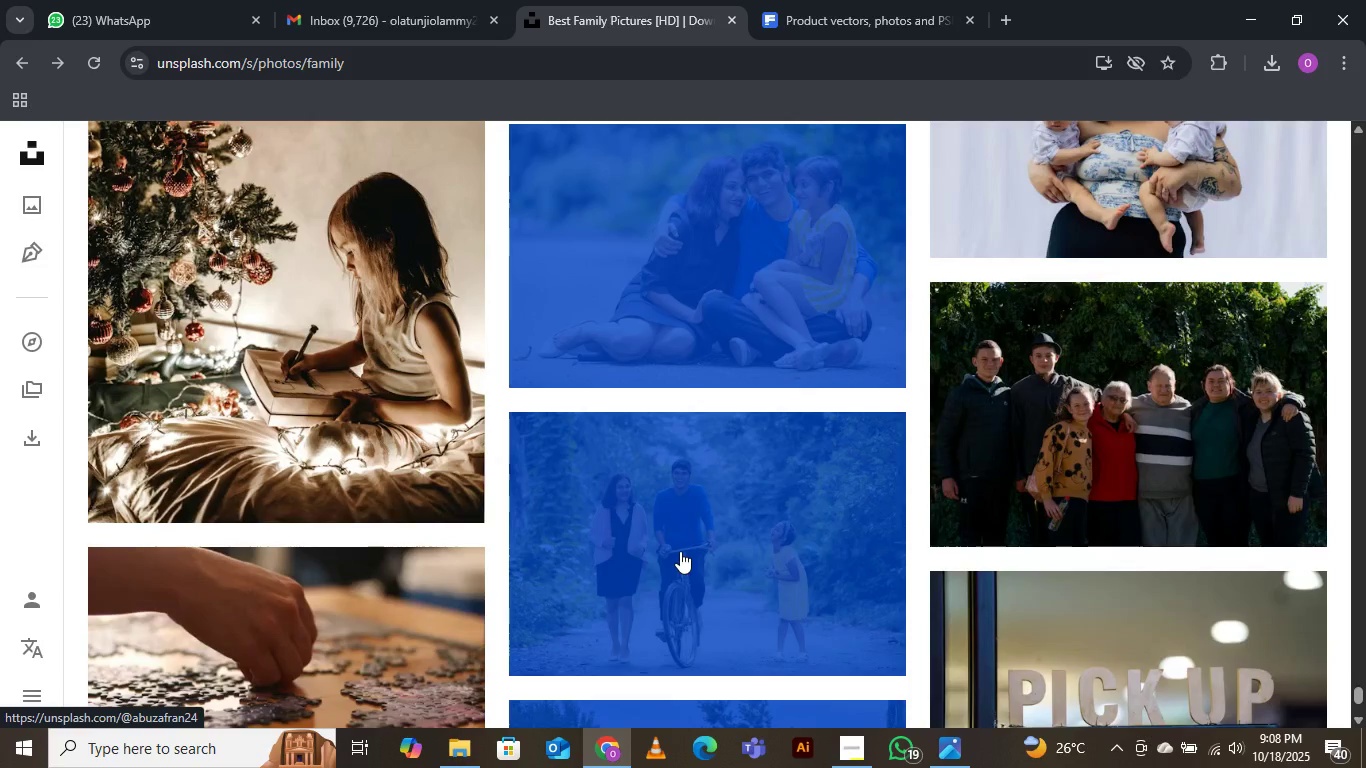 
scroll: coordinate [680, 551], scroll_direction: up, amount: 1.0
 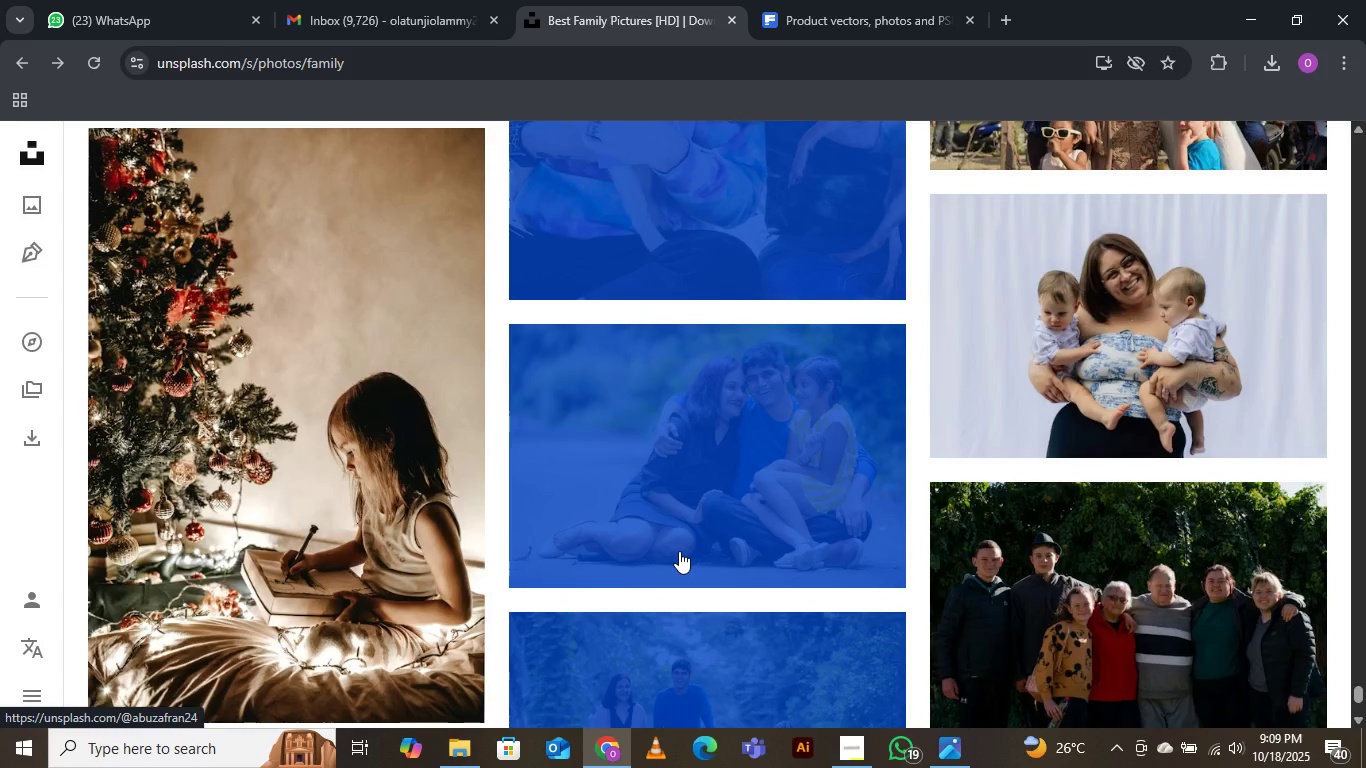 
scroll: coordinate [847, 557], scroll_direction: down, amount: 11.0
 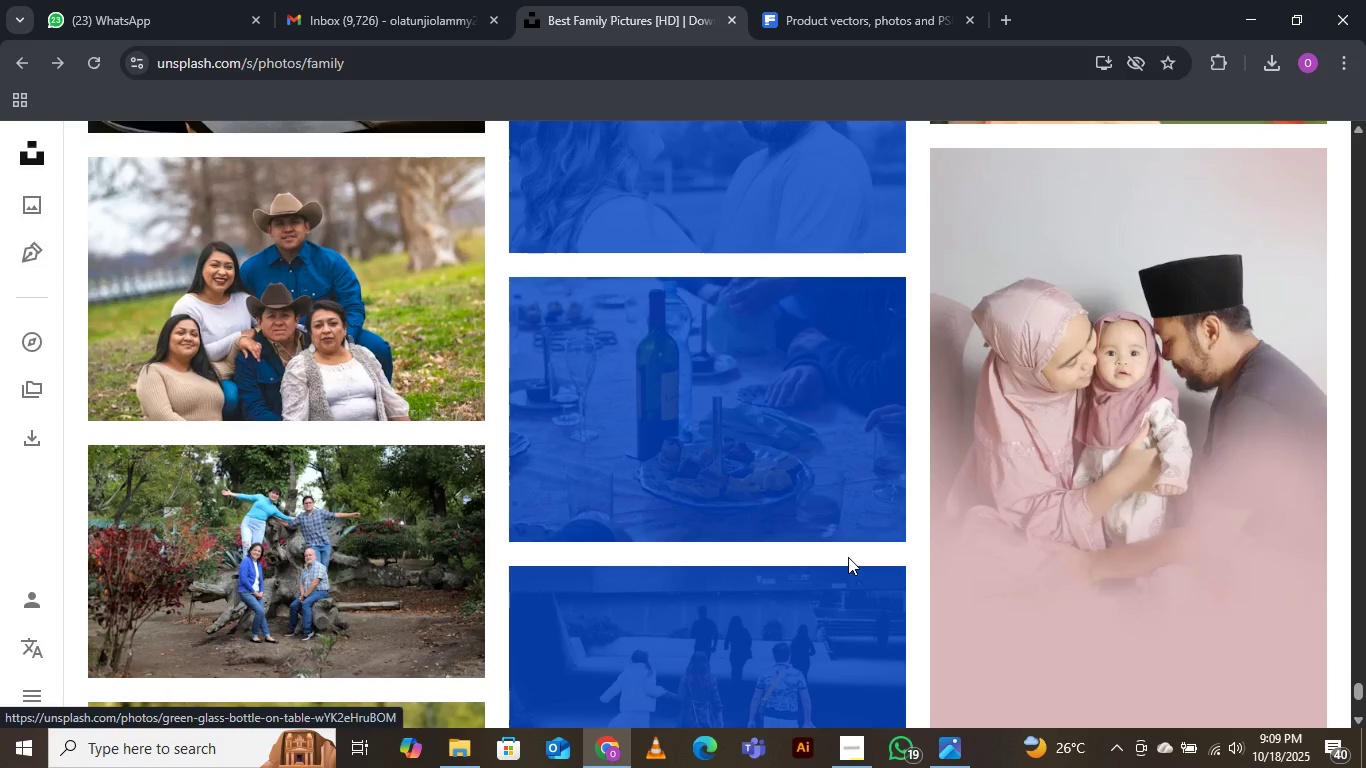 
mouse_move([947, 568])
 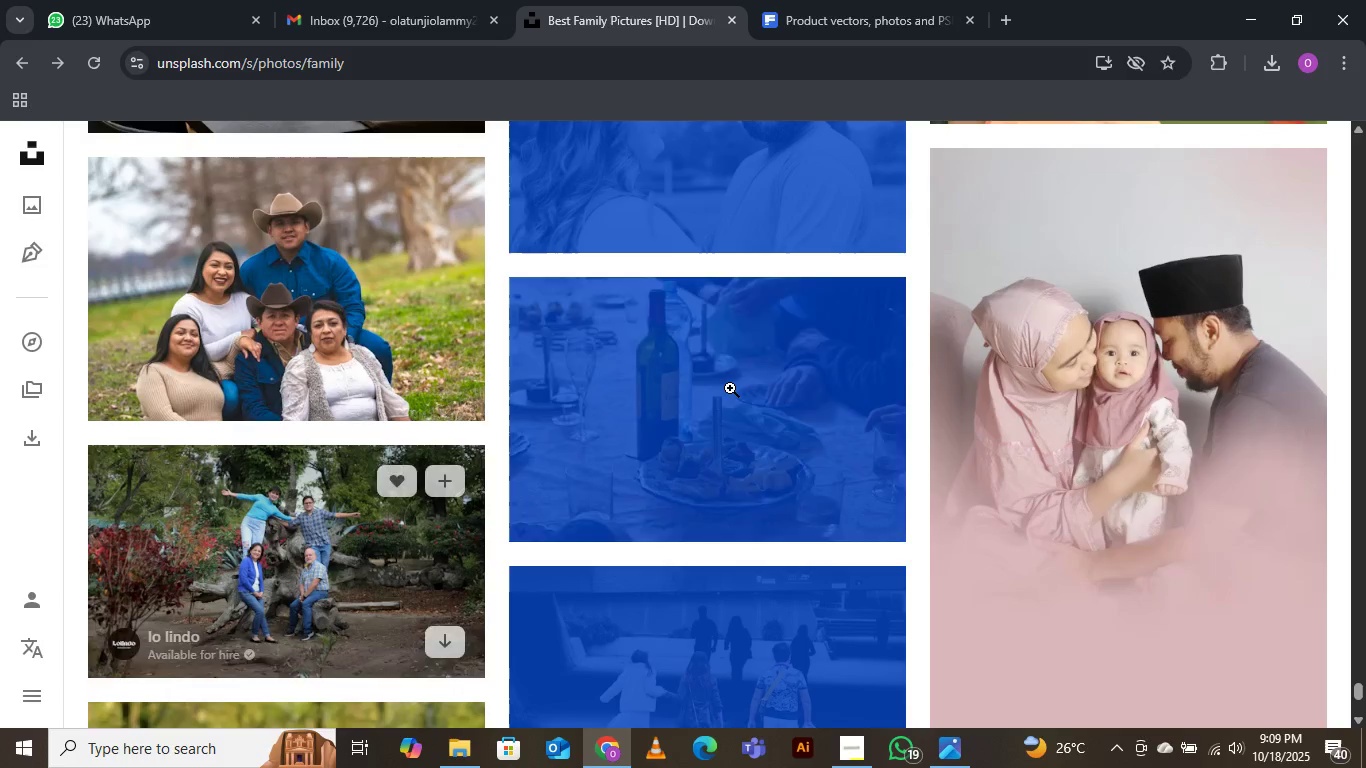 
scroll: coordinate [708, 458], scroll_direction: up, amount: 6.0
 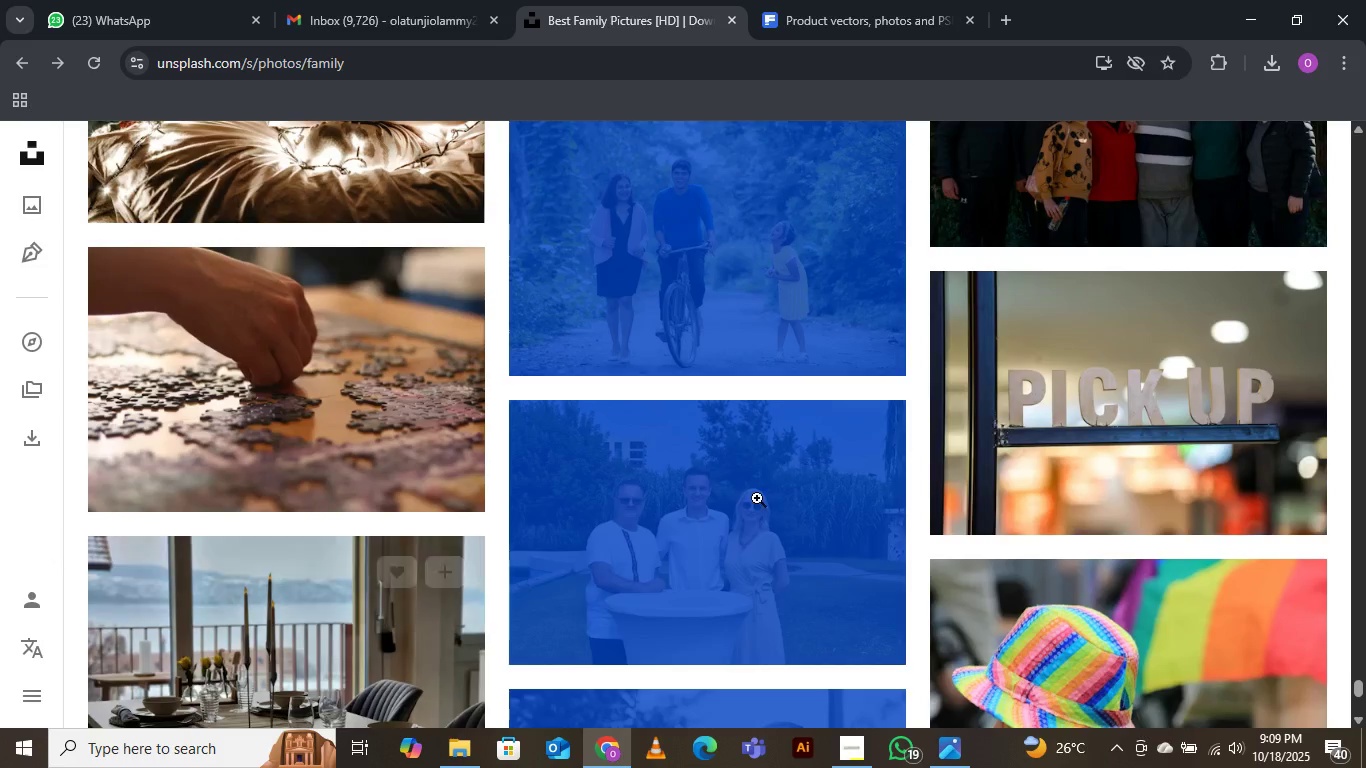 
left_click([955, 258])
 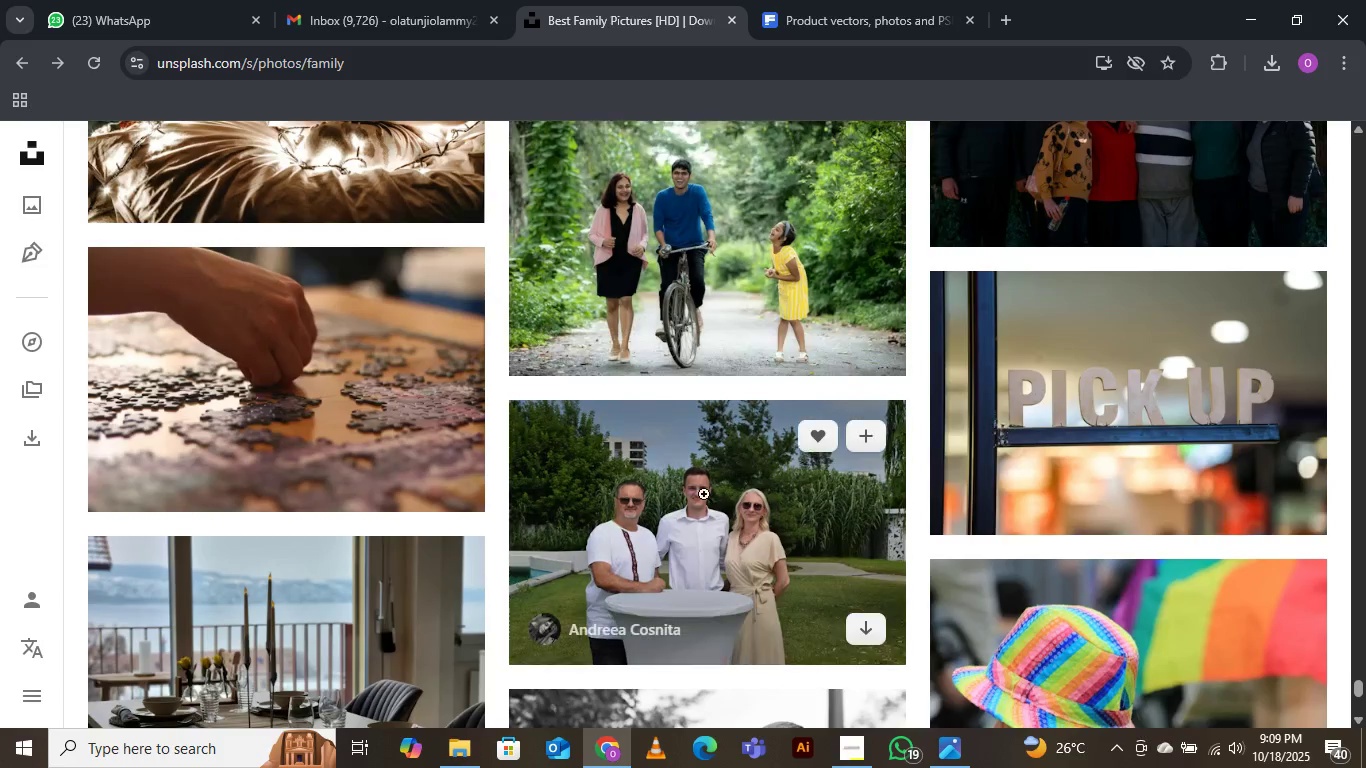 
scroll: coordinate [705, 494], scroll_direction: down, amount: 9.0
 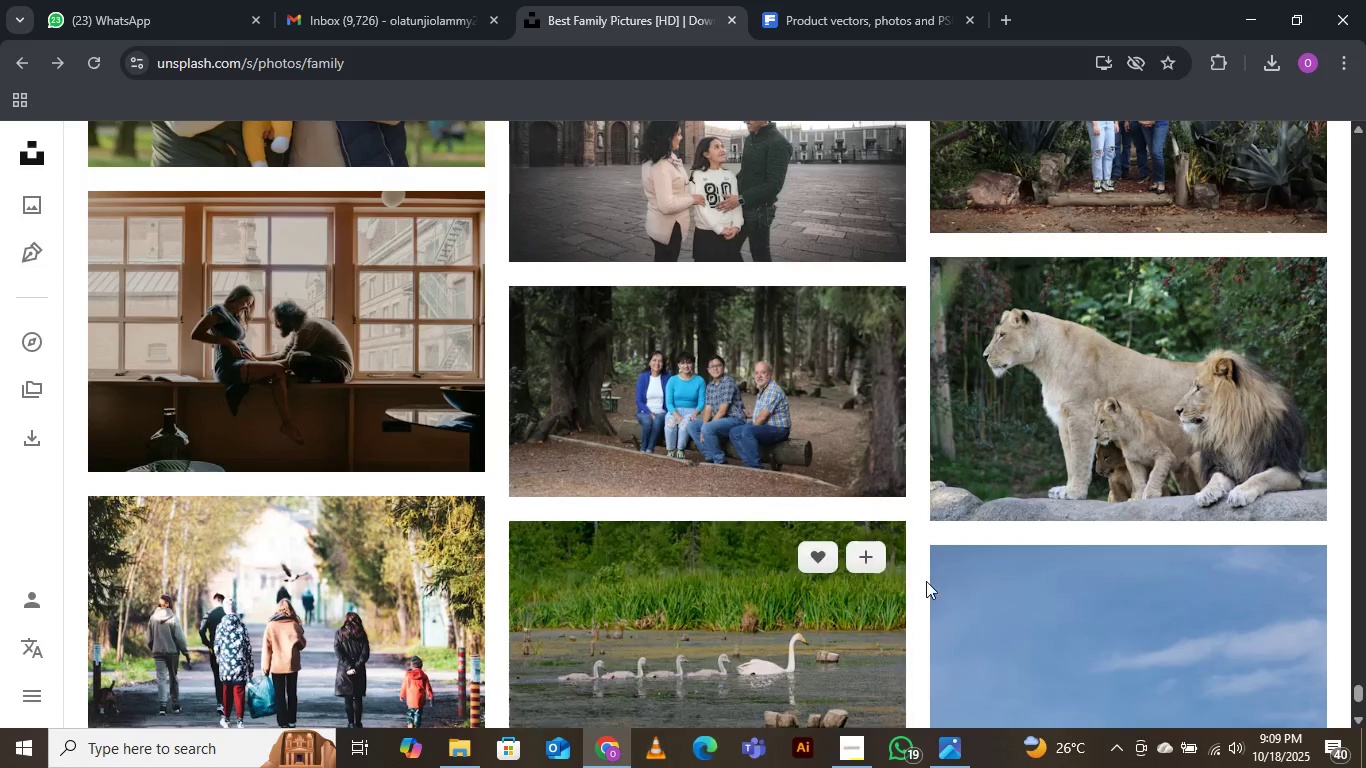 
left_click([856, 753])